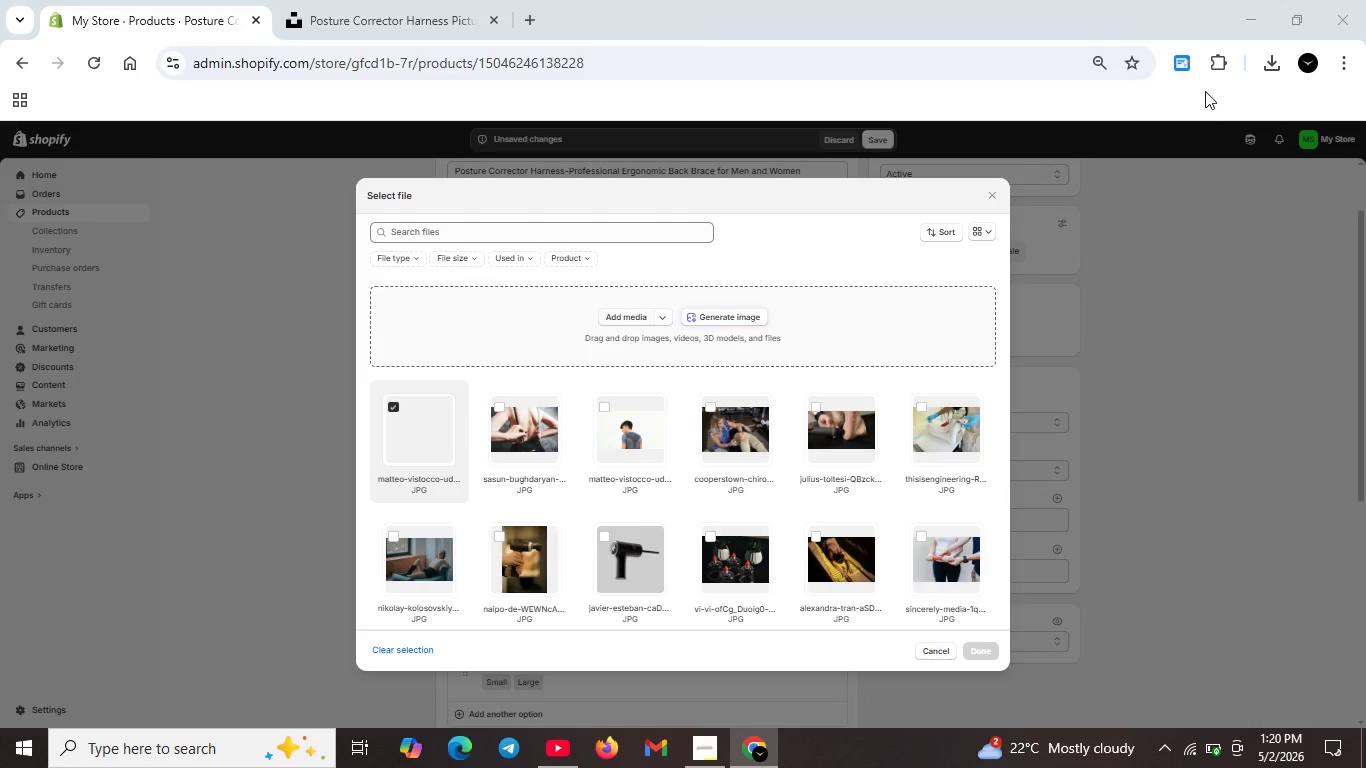 
left_click([1264, 67])
 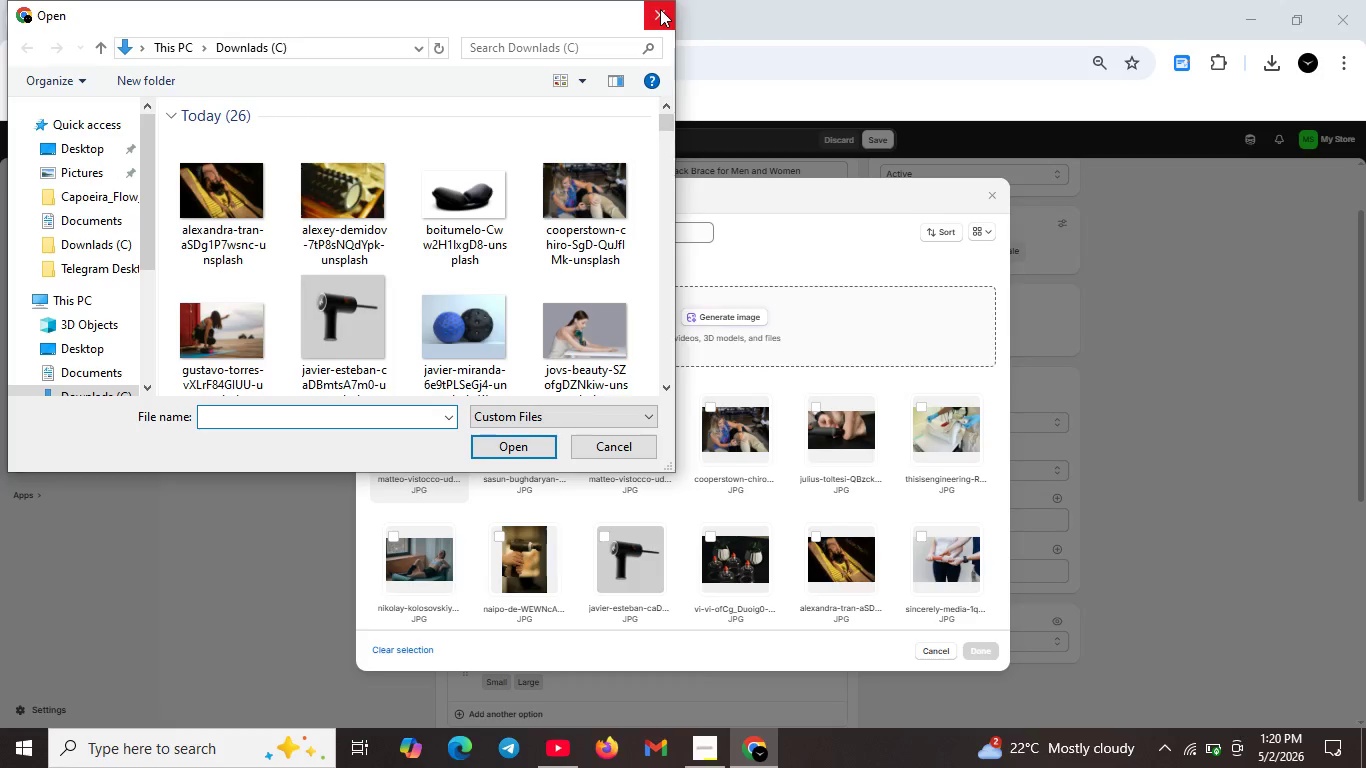 
left_click([651, 9])
 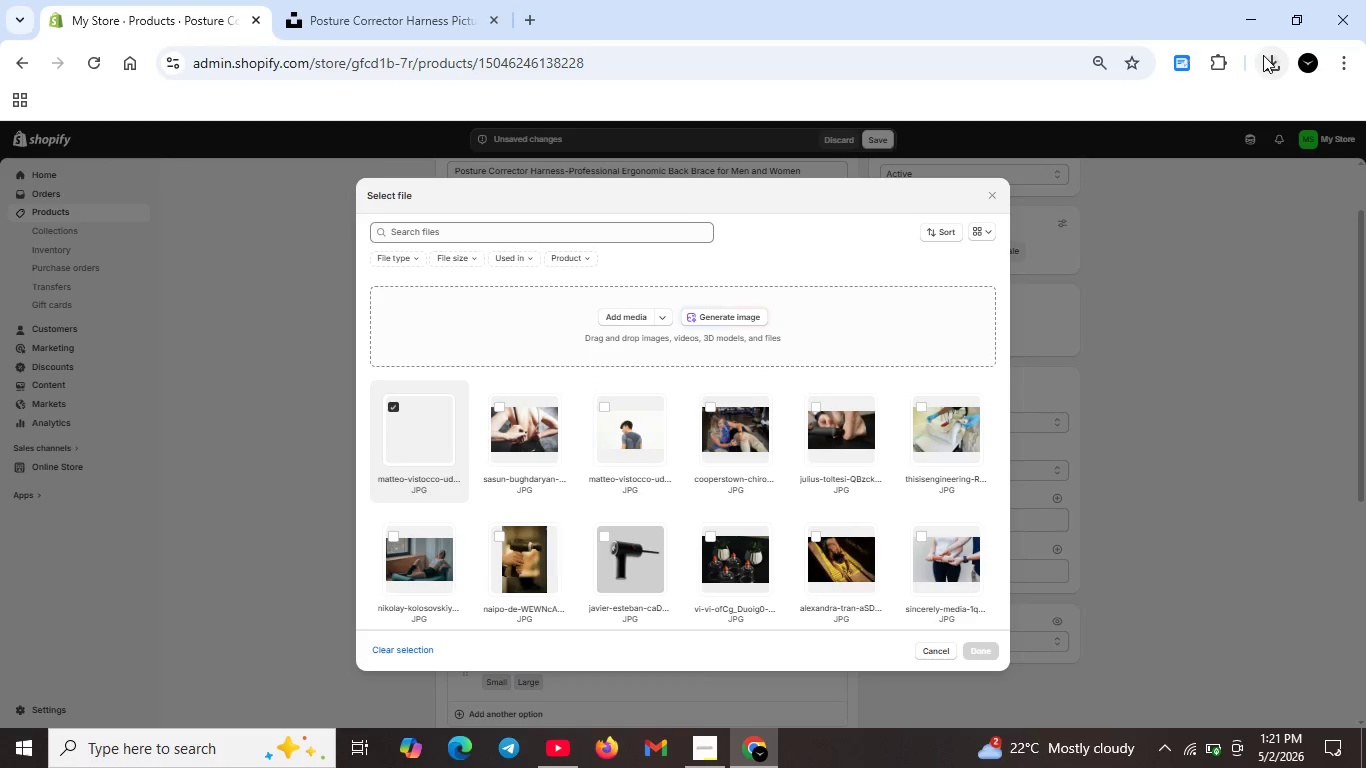 
left_click([1263, 55])
 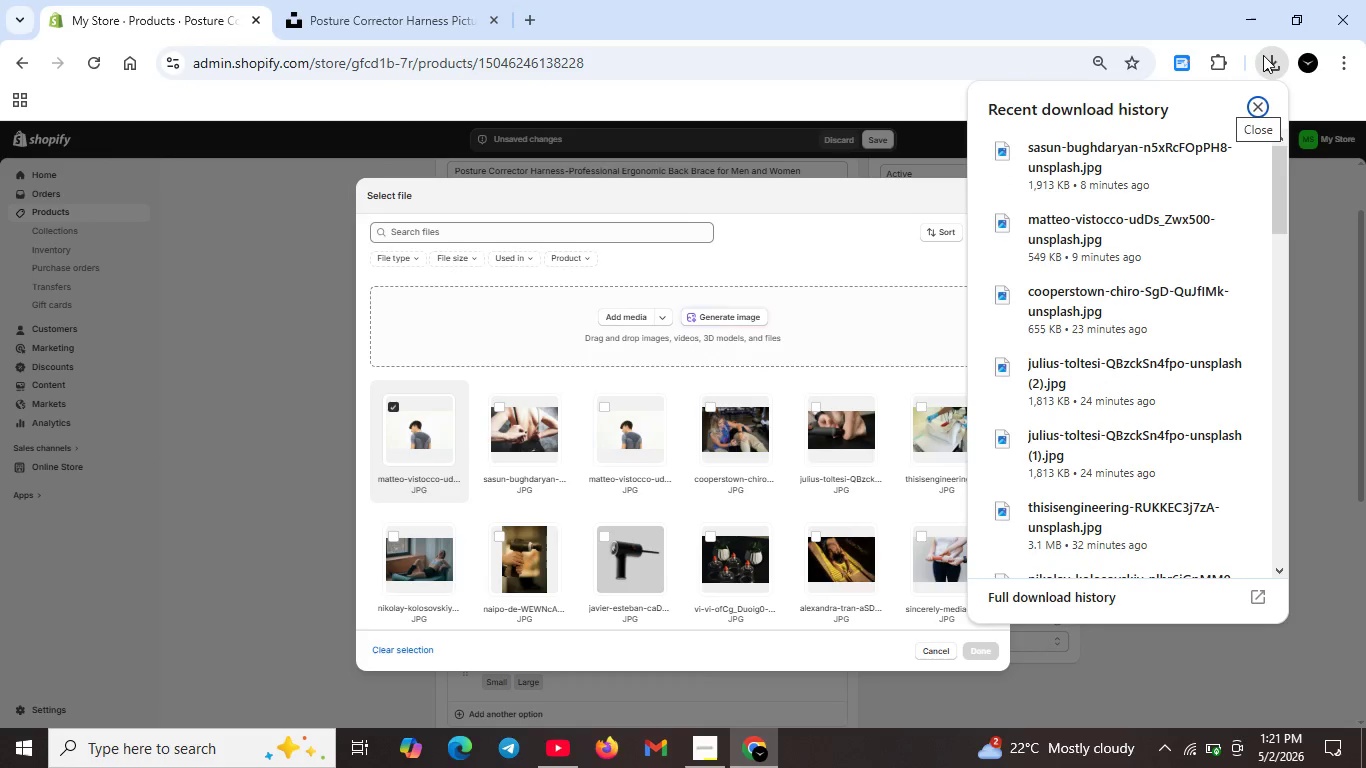 
wait(10.28)
 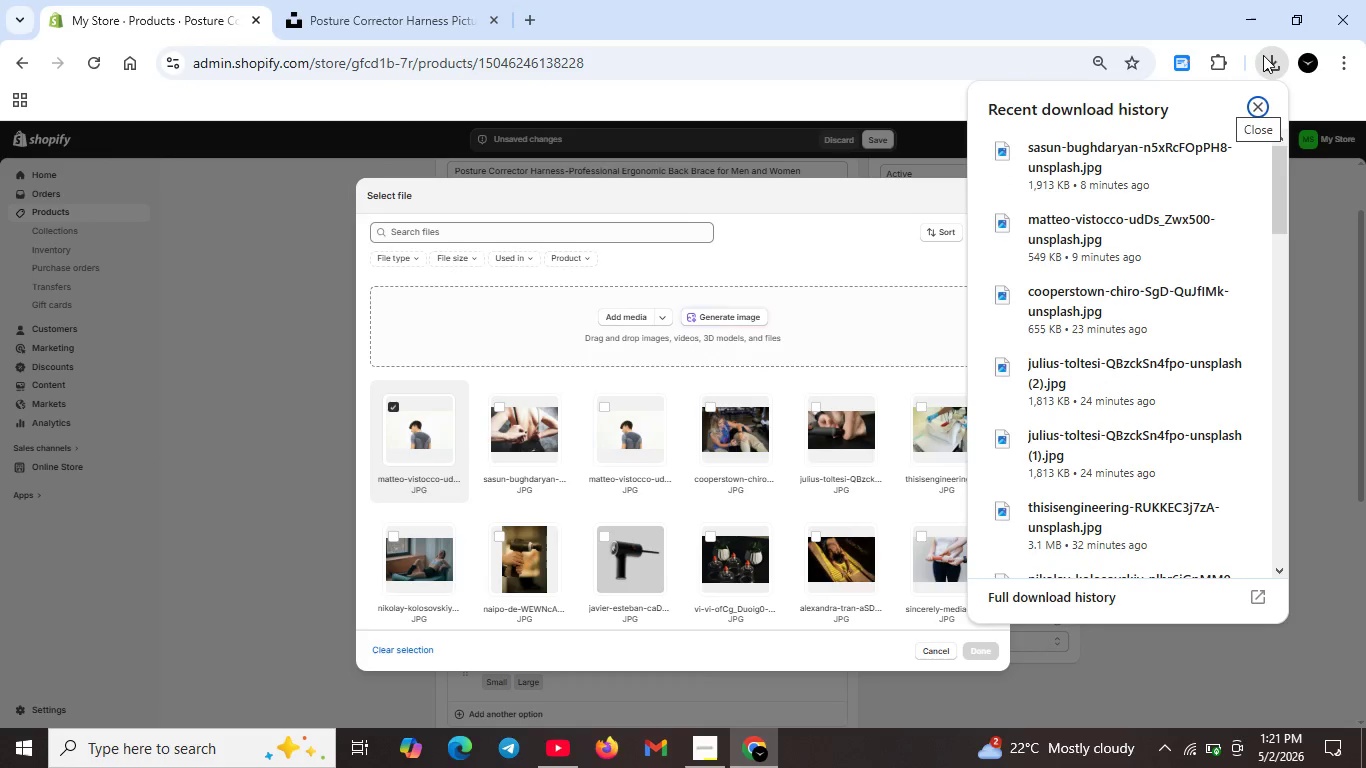 
left_click([602, 321])
 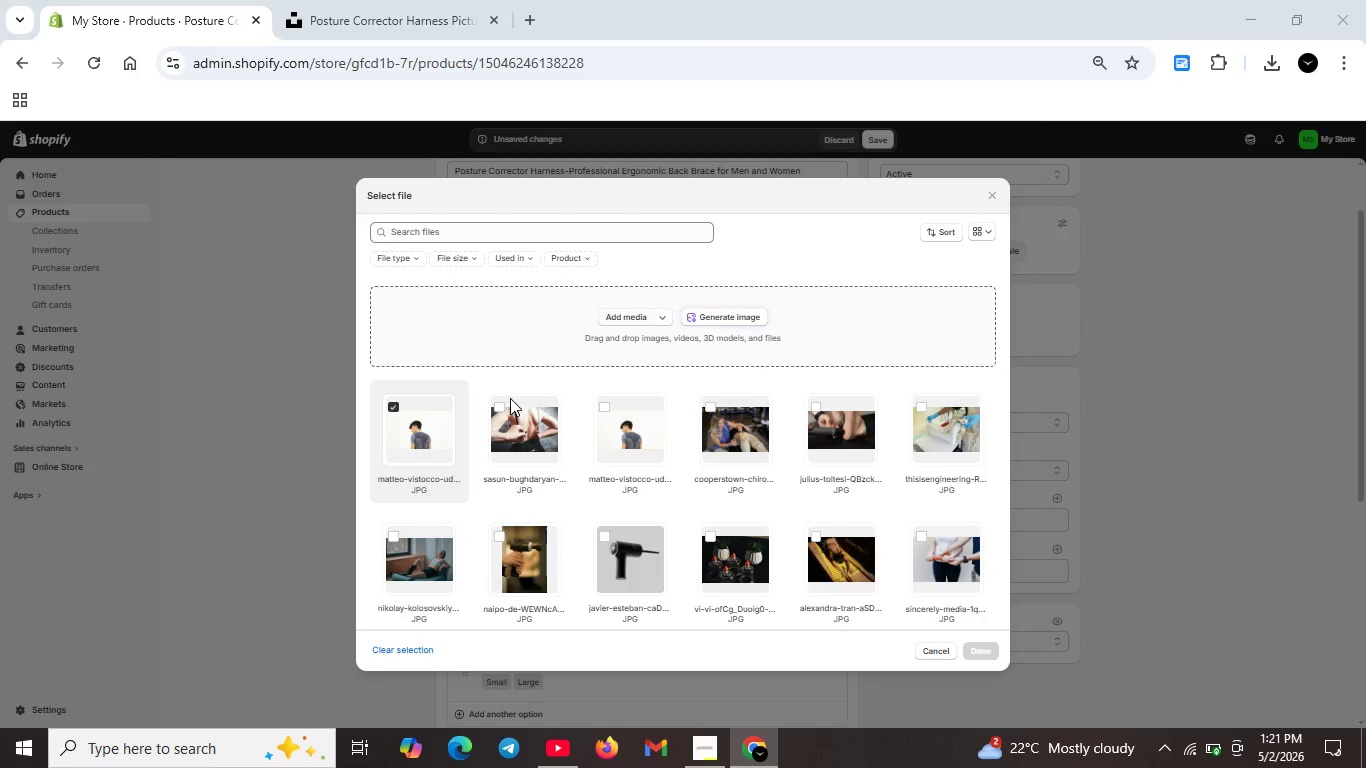 
left_click([499, 404])
 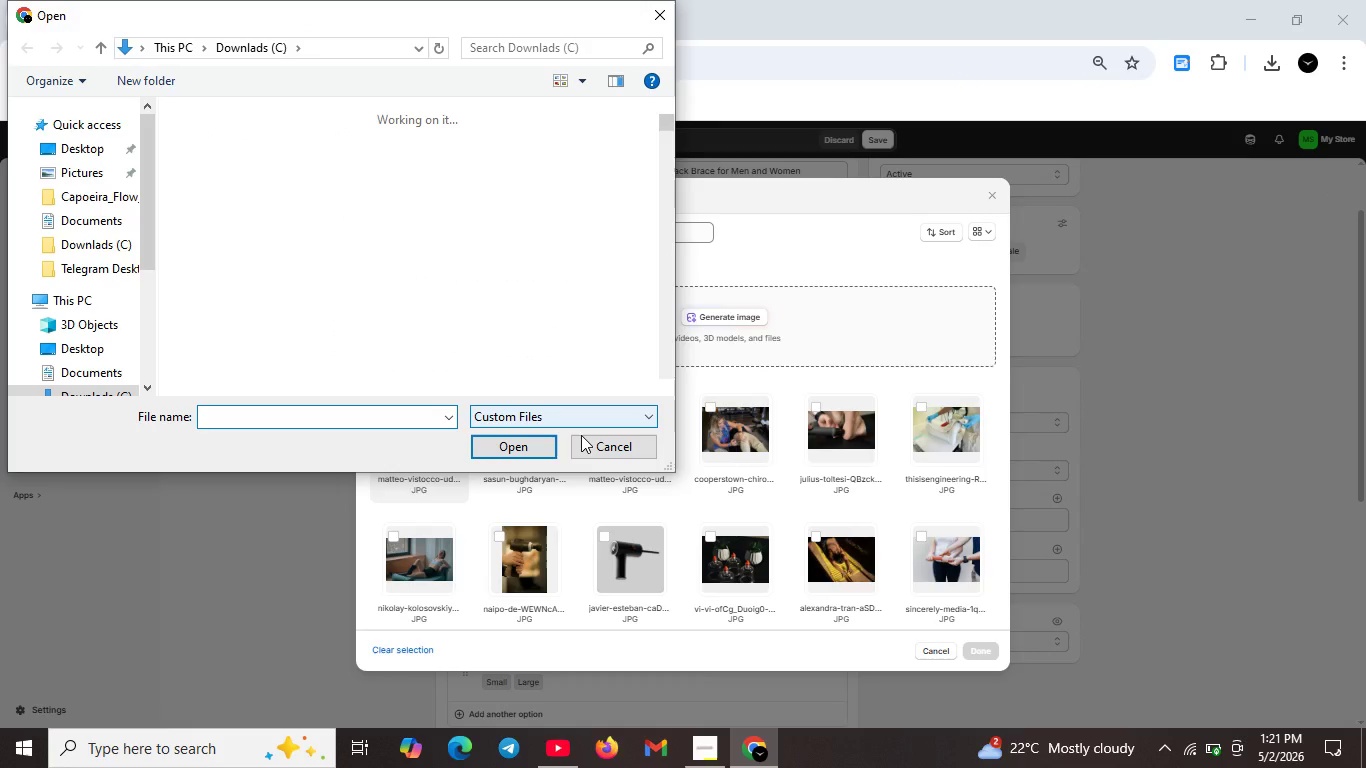 
left_click([581, 435])
 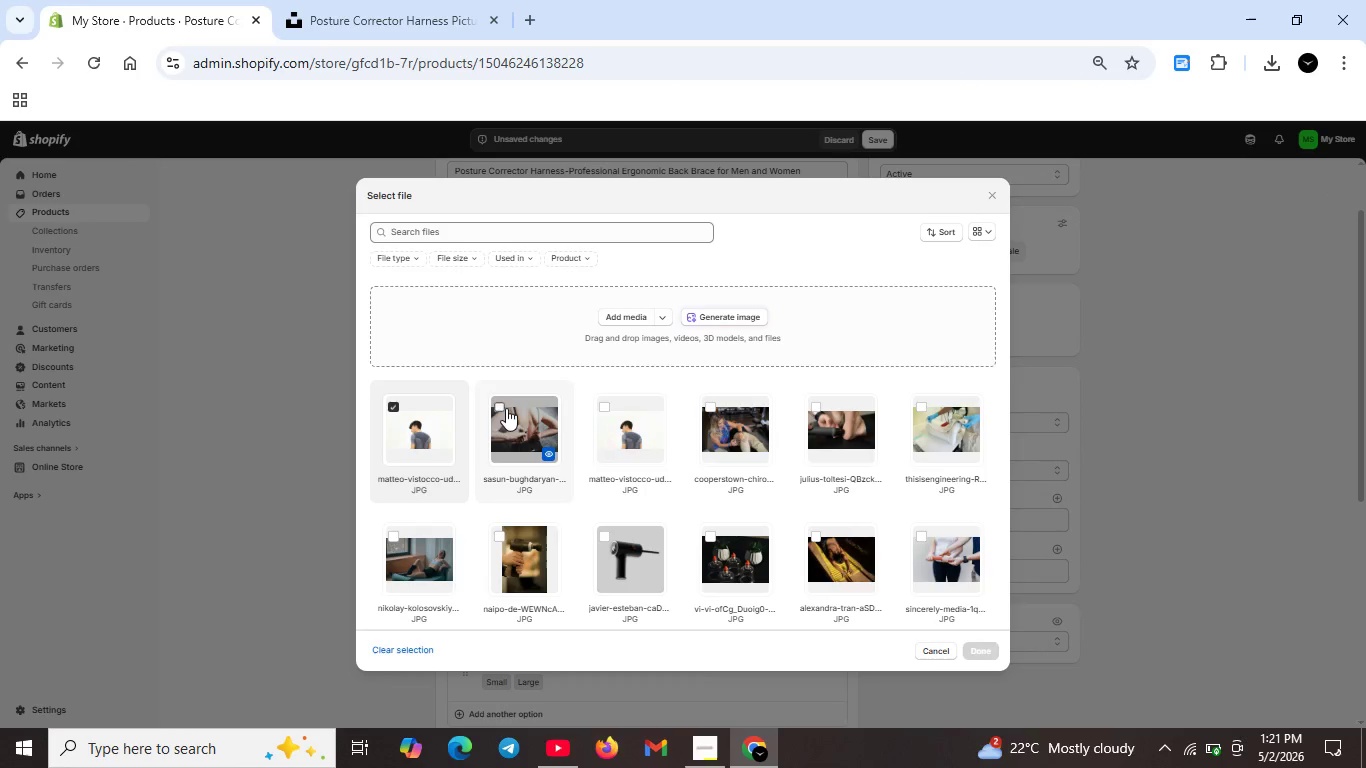 
left_click([499, 410])
 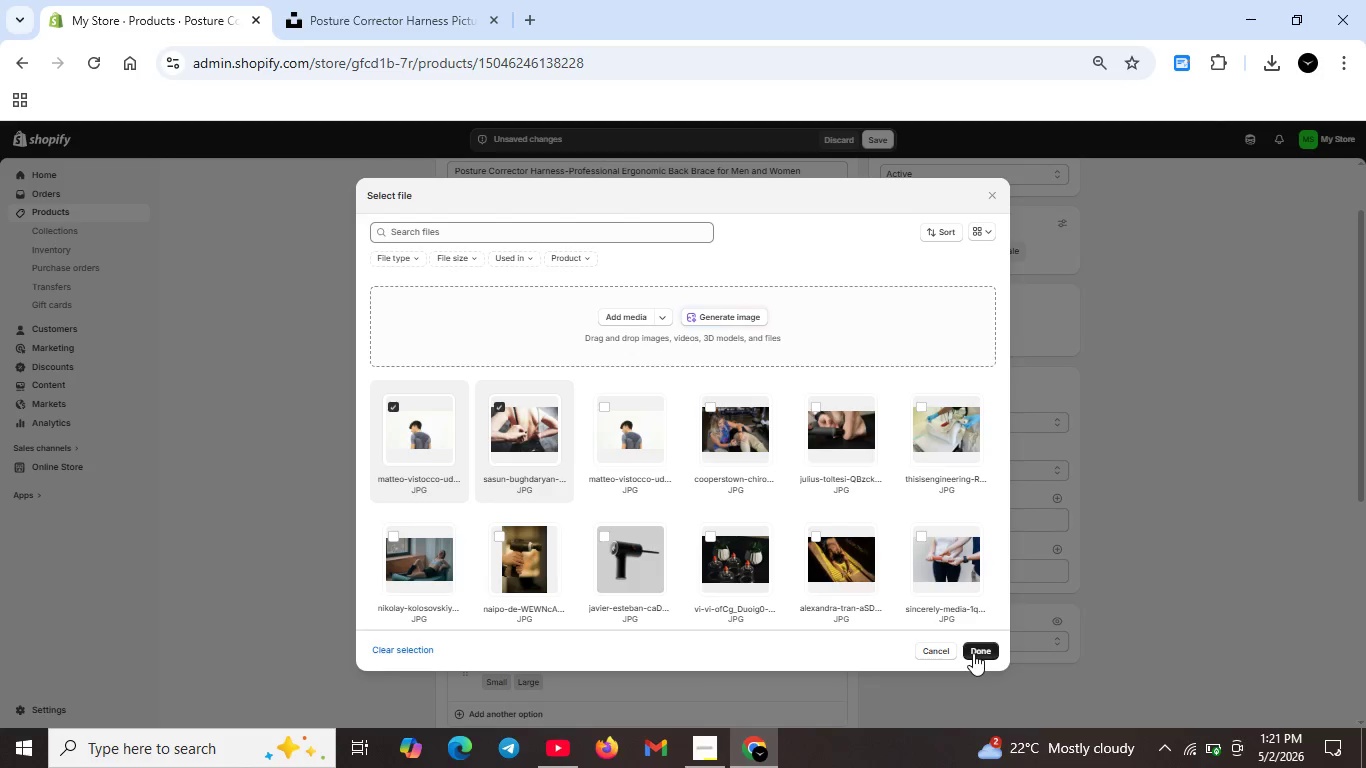 
left_click([974, 653])
 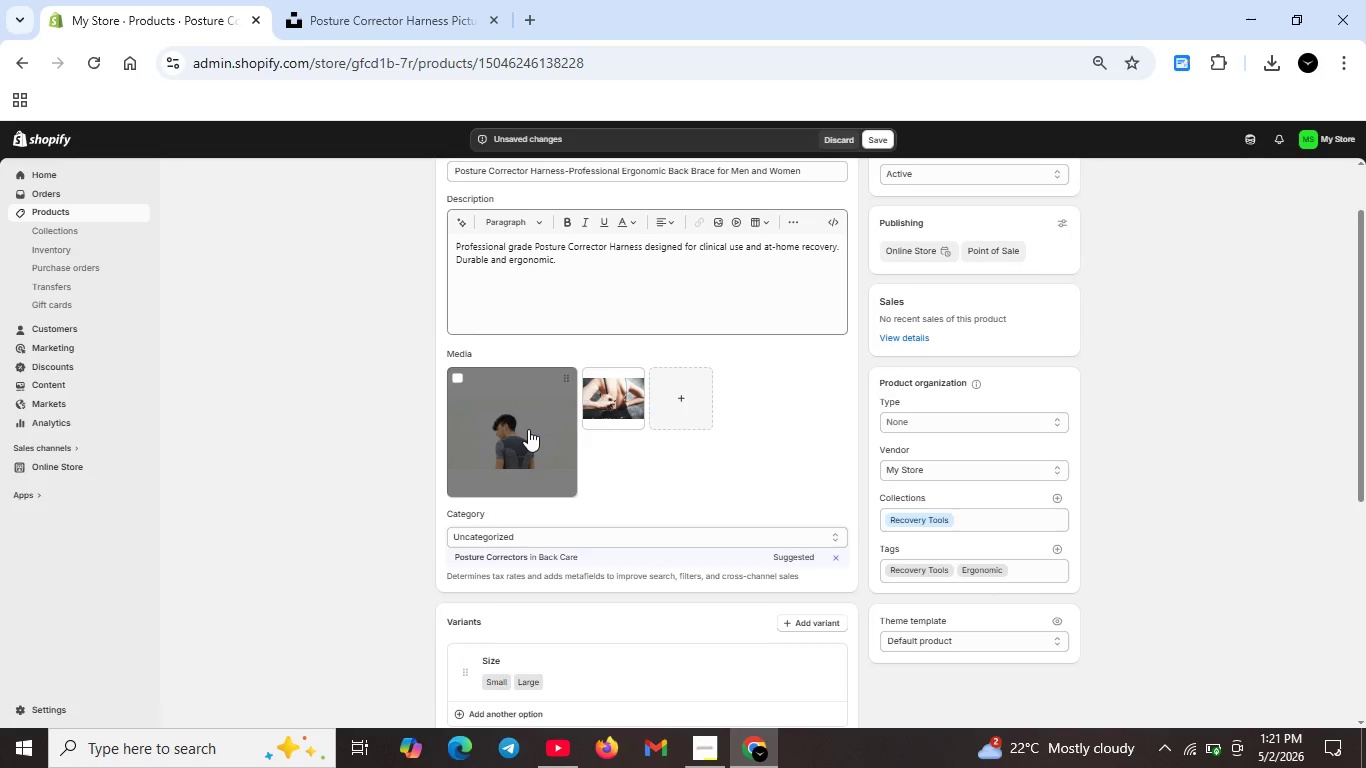 
double_click([528, 429])
 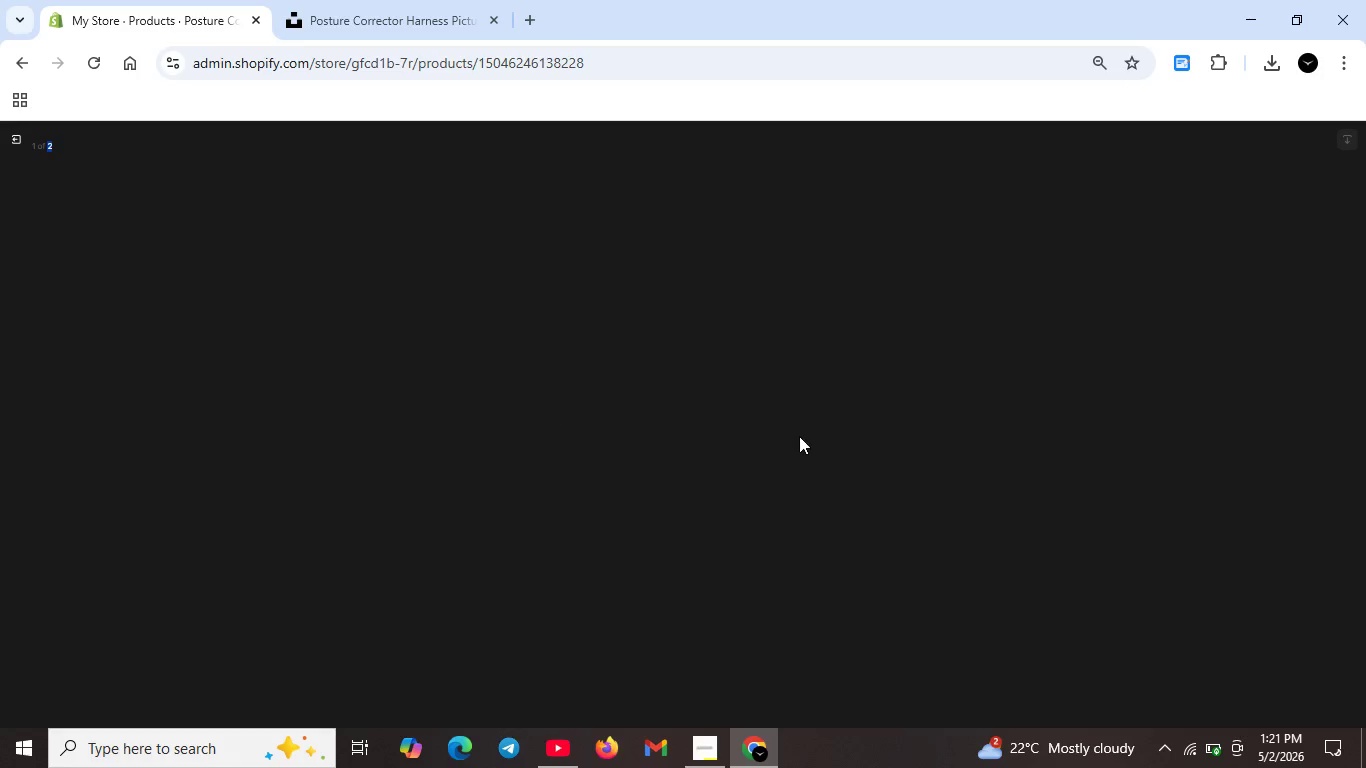 
scroll: coordinate [637, 411], scroll_direction: up, amount: 2.0
 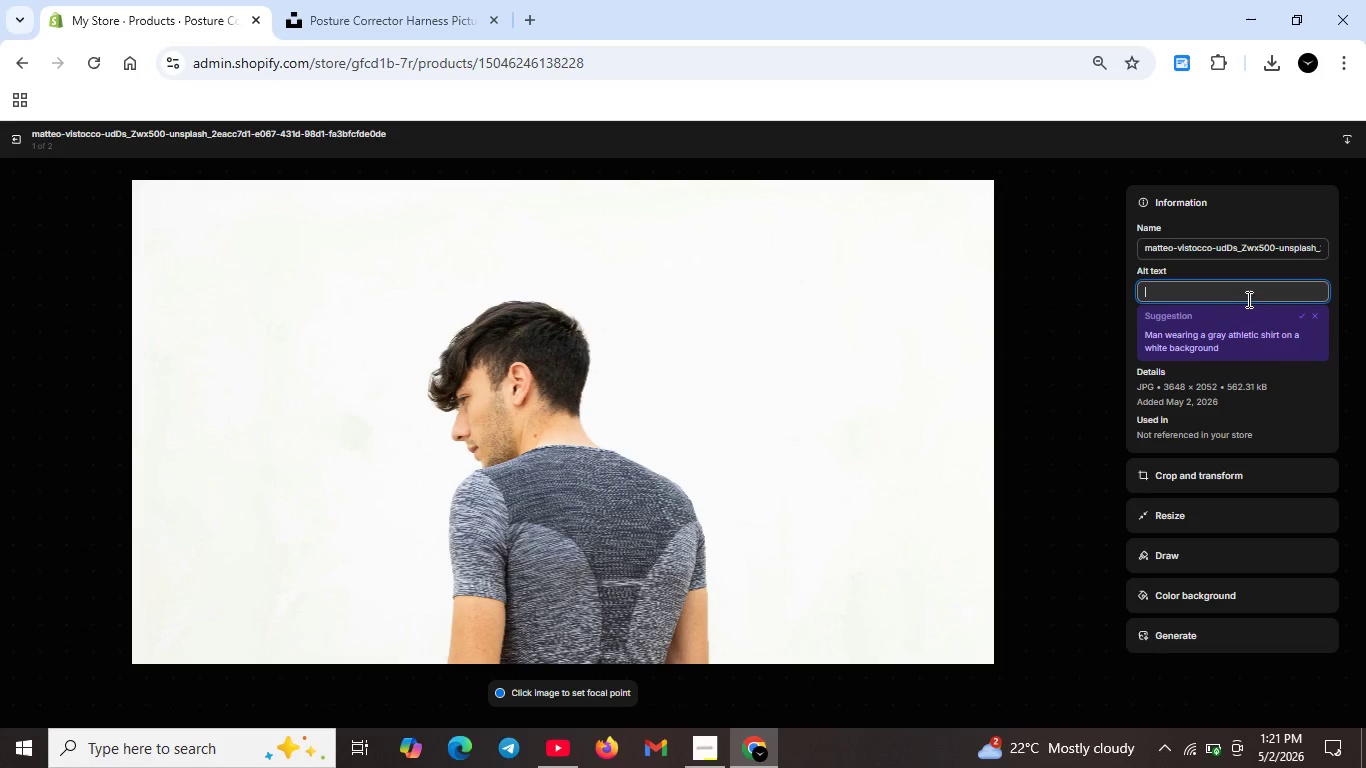 
left_click([1247, 299])
 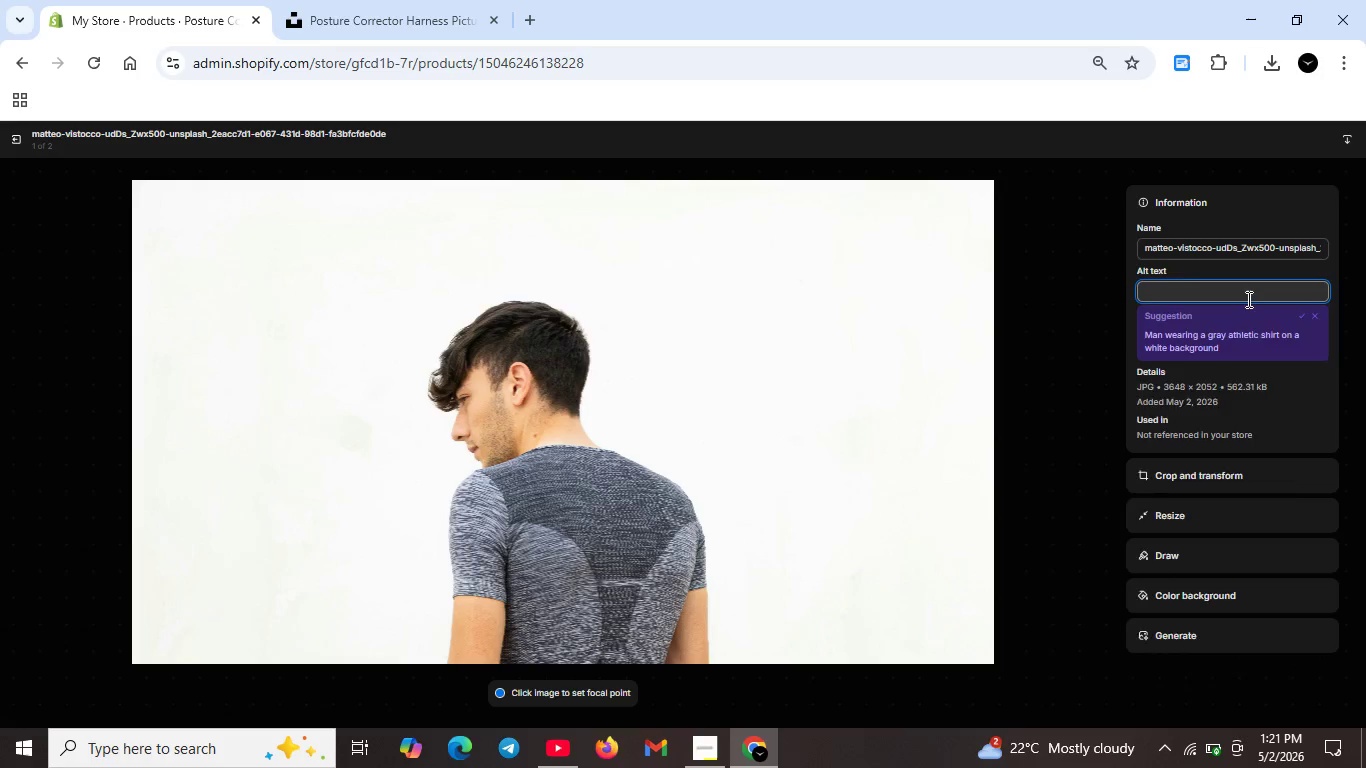 
type(Professional posture corrector harness for spinal alignment. Ergonomic back brace for men and women)
 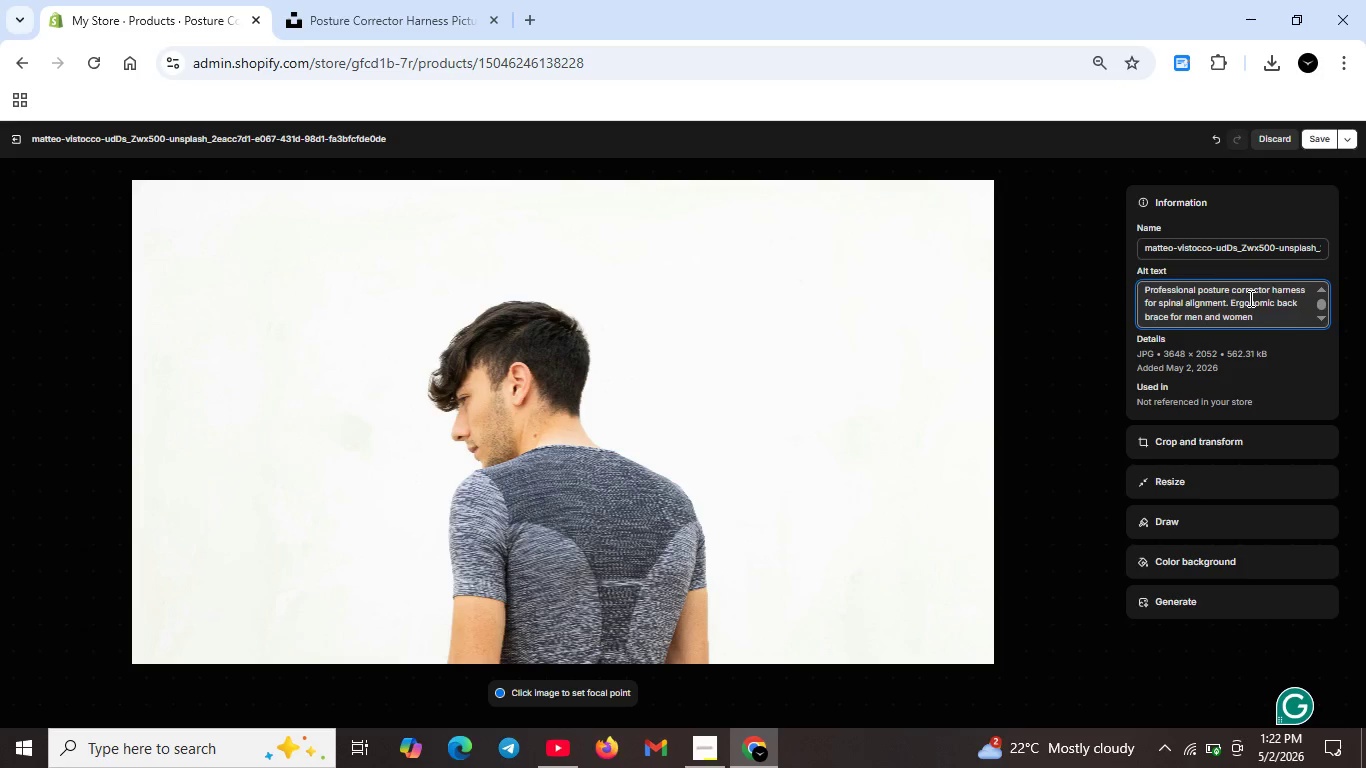 
wait(12.67)
 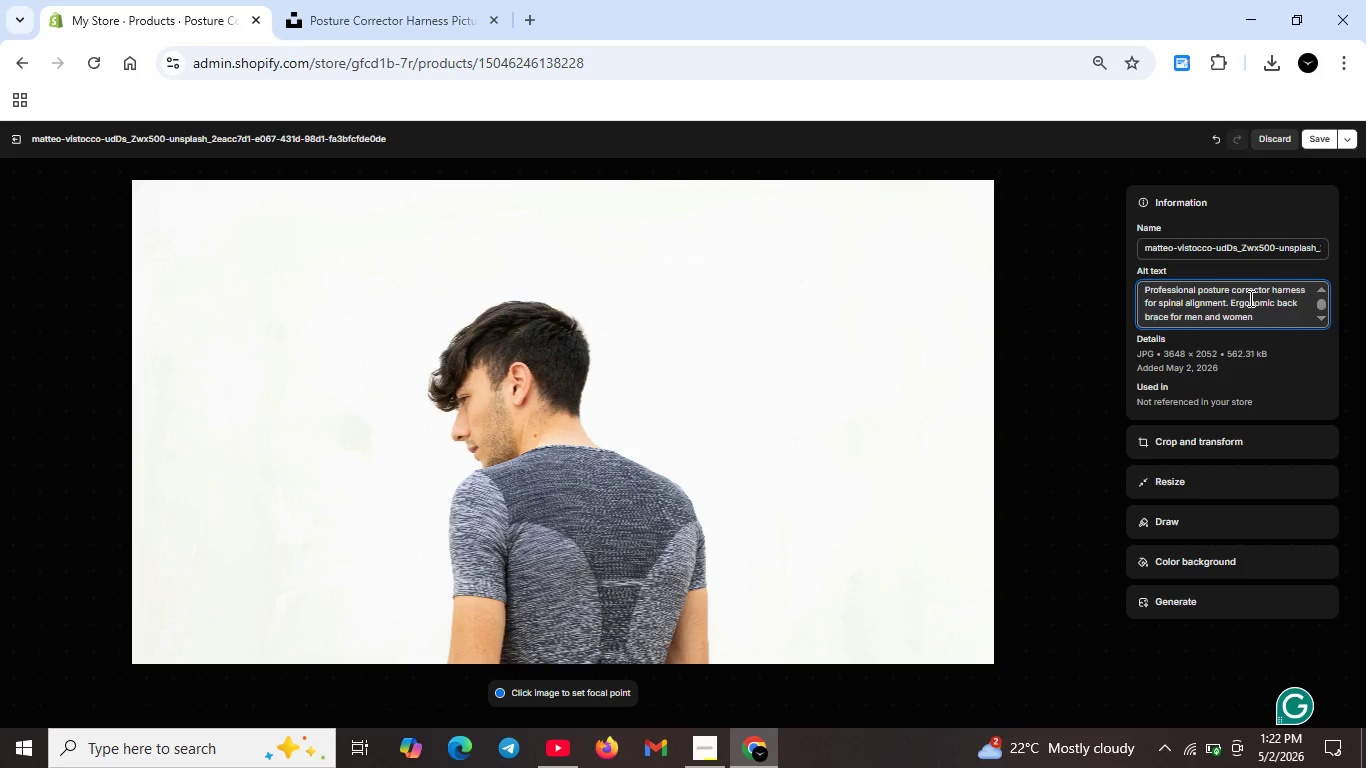 
type(. Beathable and djusa)
key(Backspace)
key(Backspace)
key(Backspace)
key(Backspace)
key(Backspace)
type(adjustable for daily wear.)
 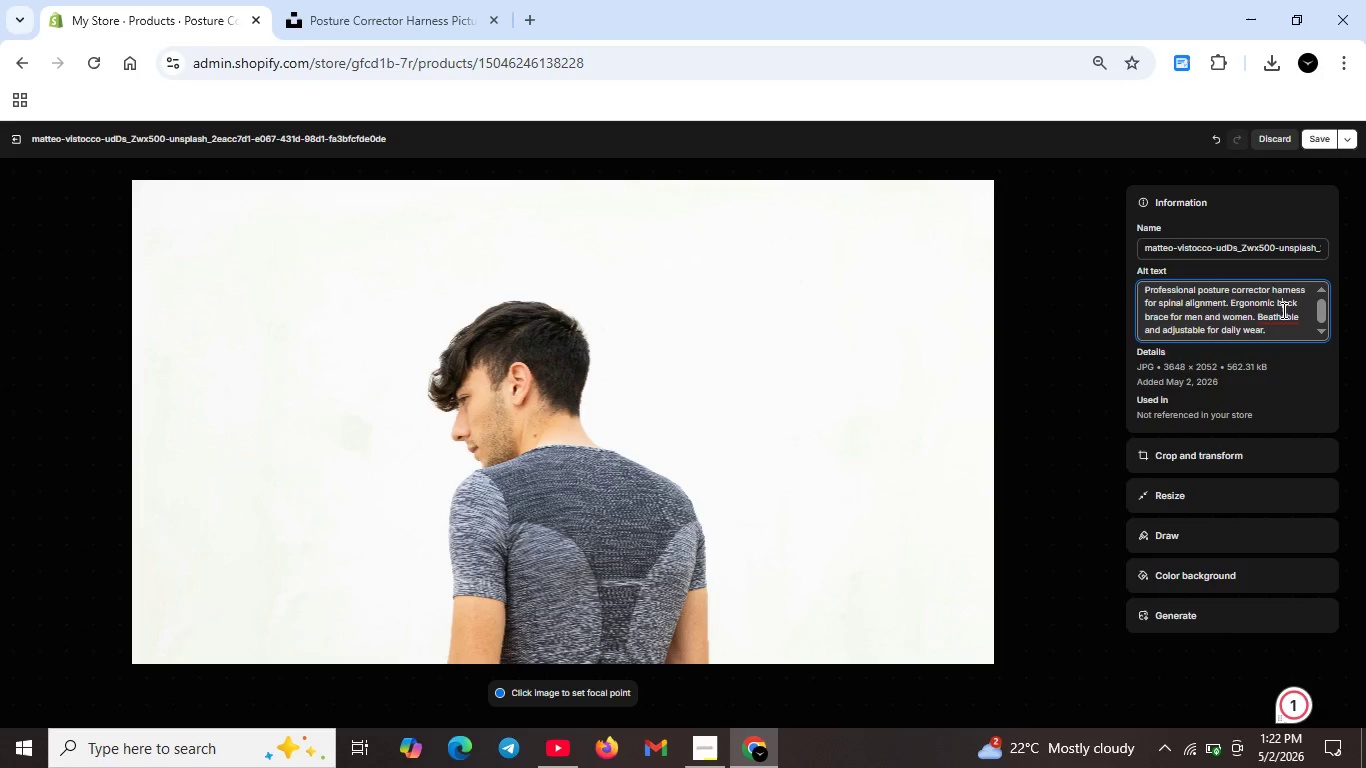 
left_click([1282, 310])
 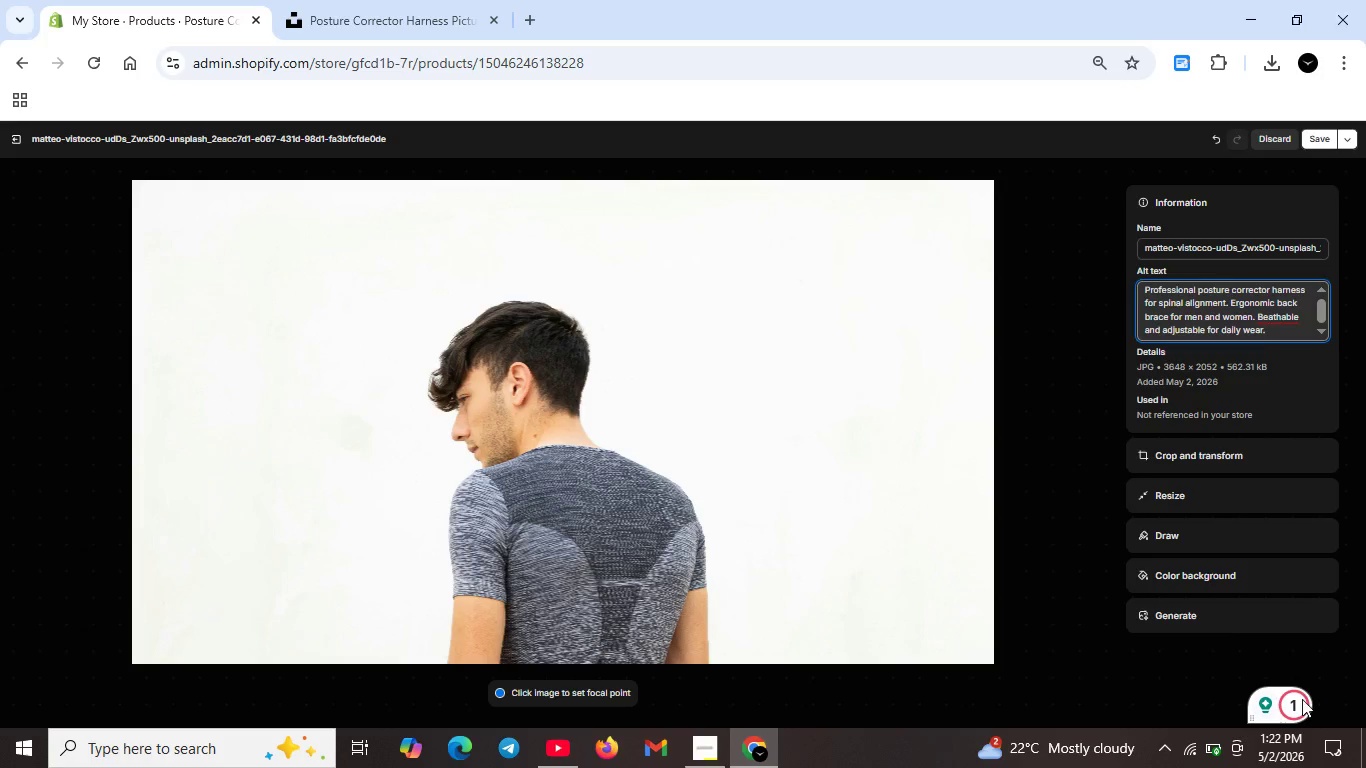 
left_click([1302, 699])
 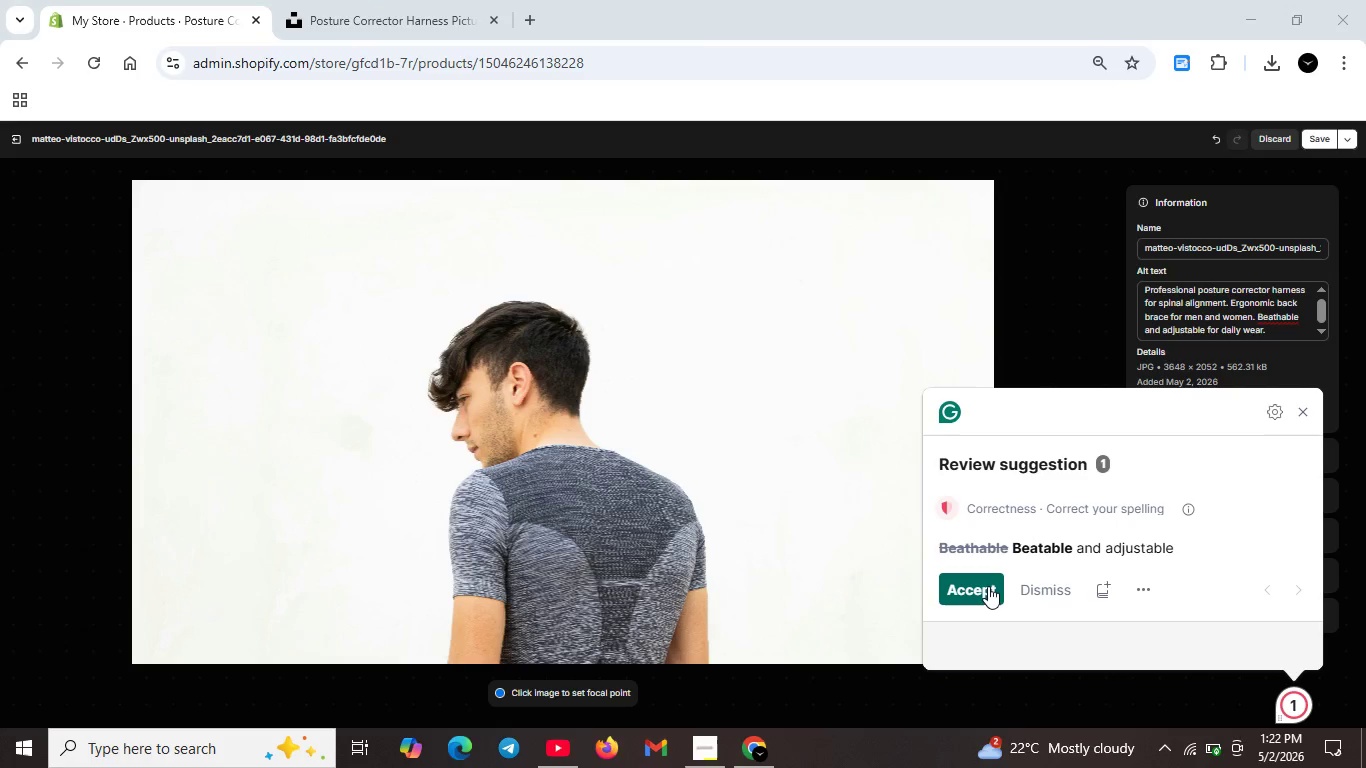 
left_click([988, 586])
 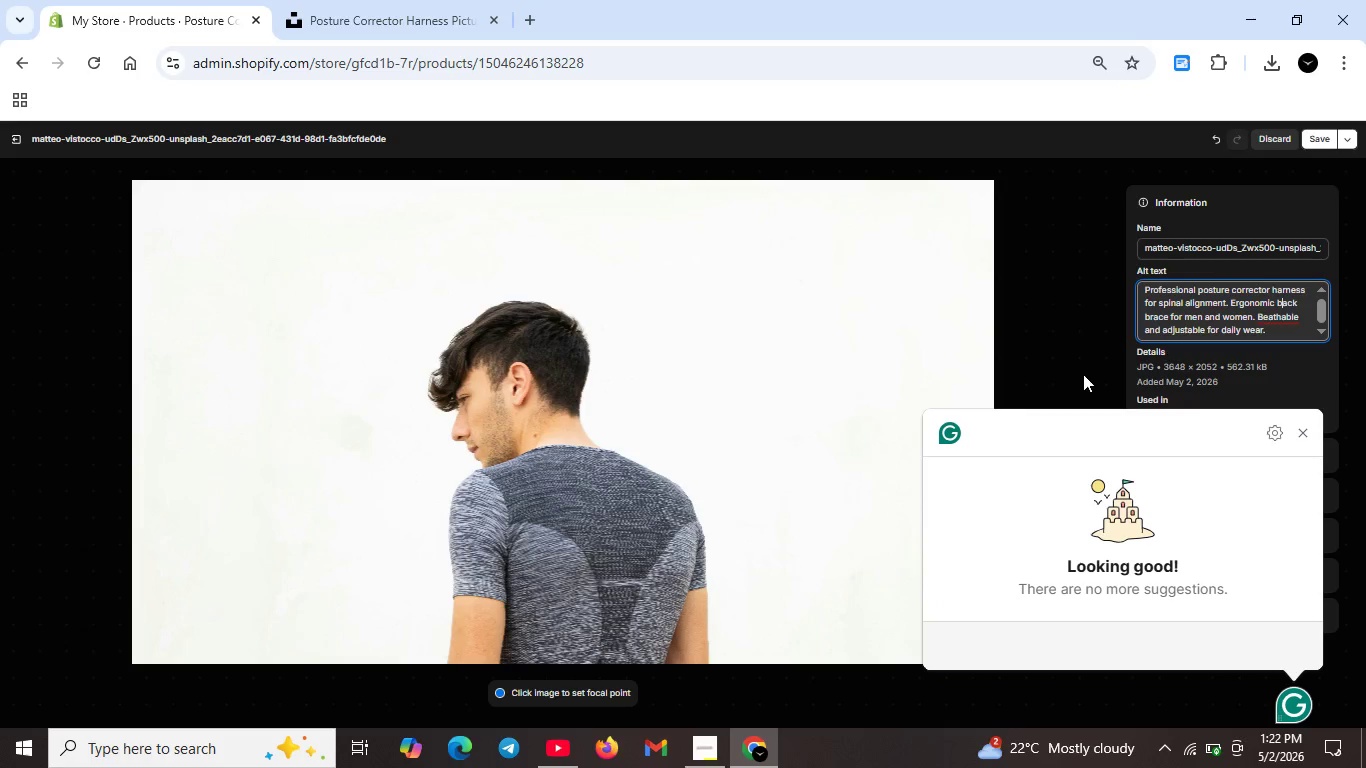 
key(Unknown)
 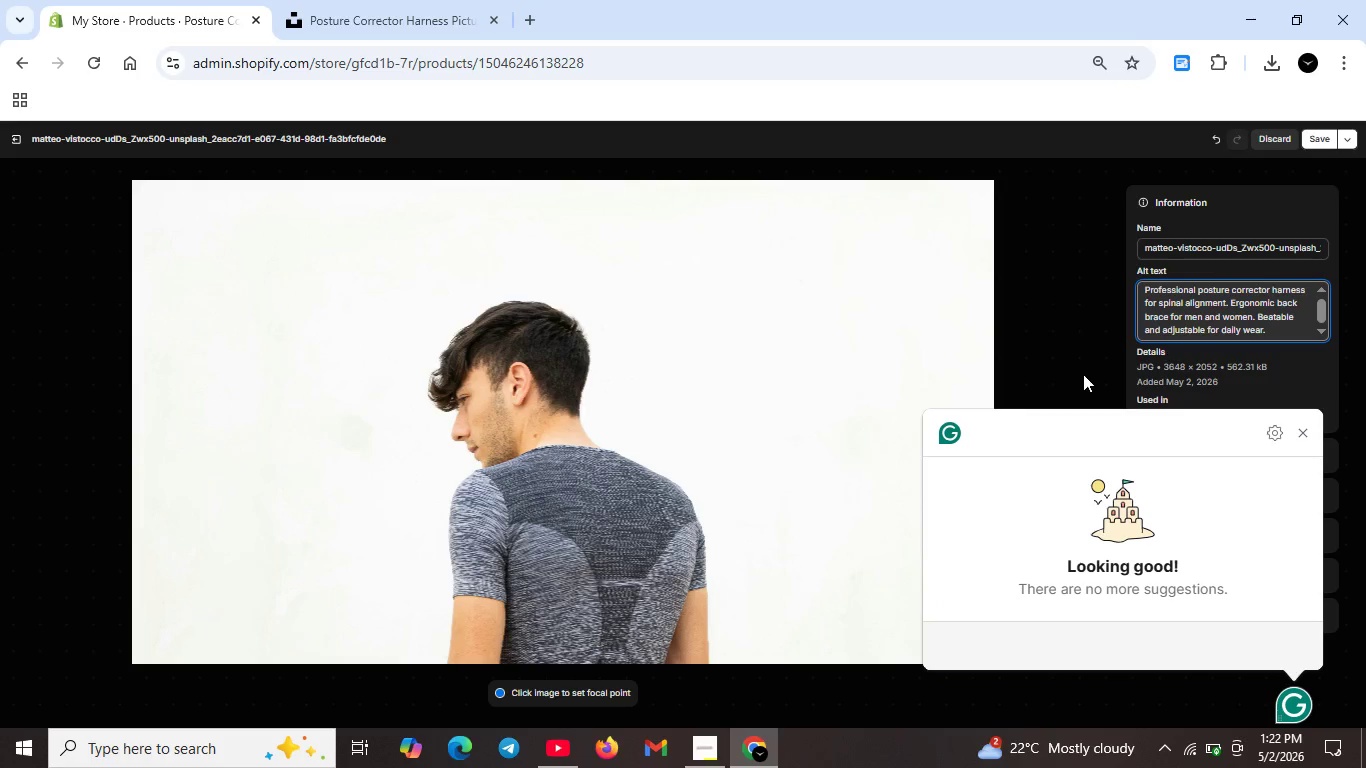 
key(Unknown)
 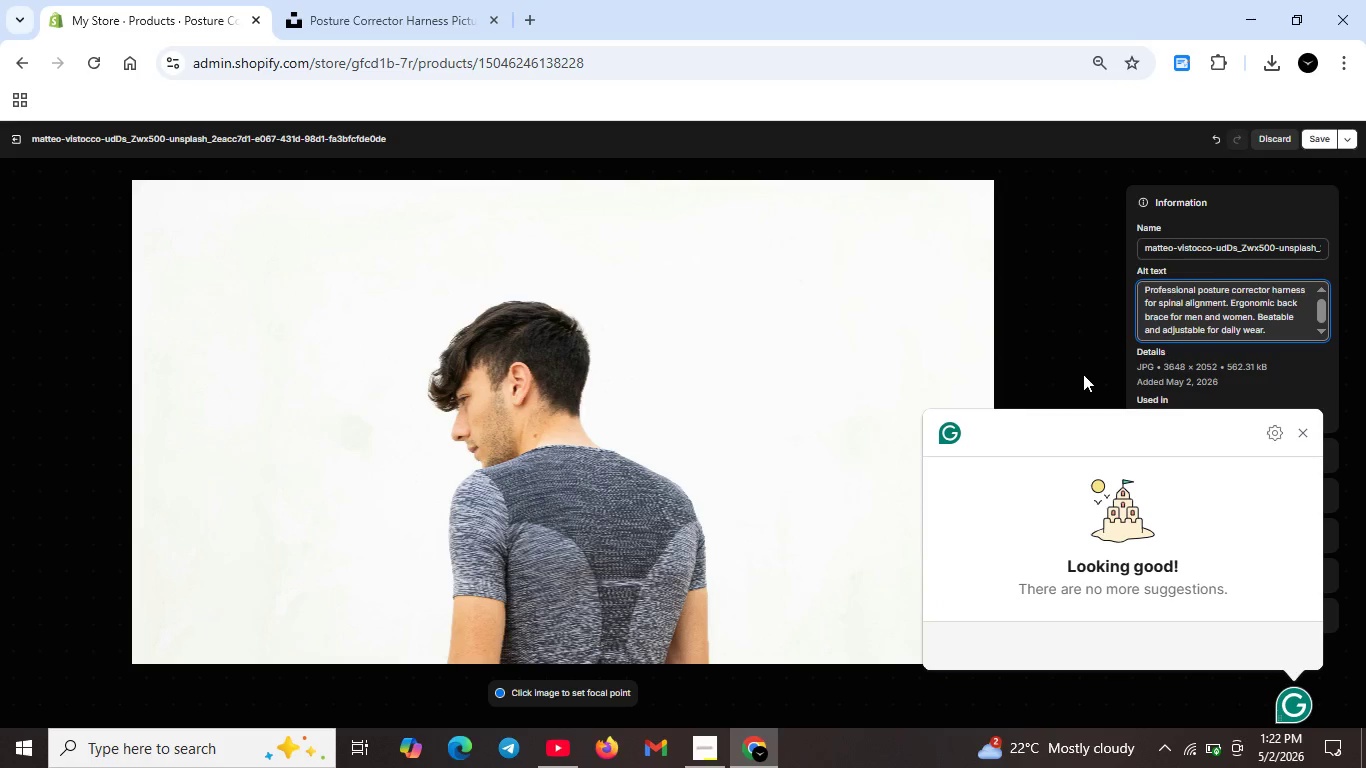 
key(Unknown)
 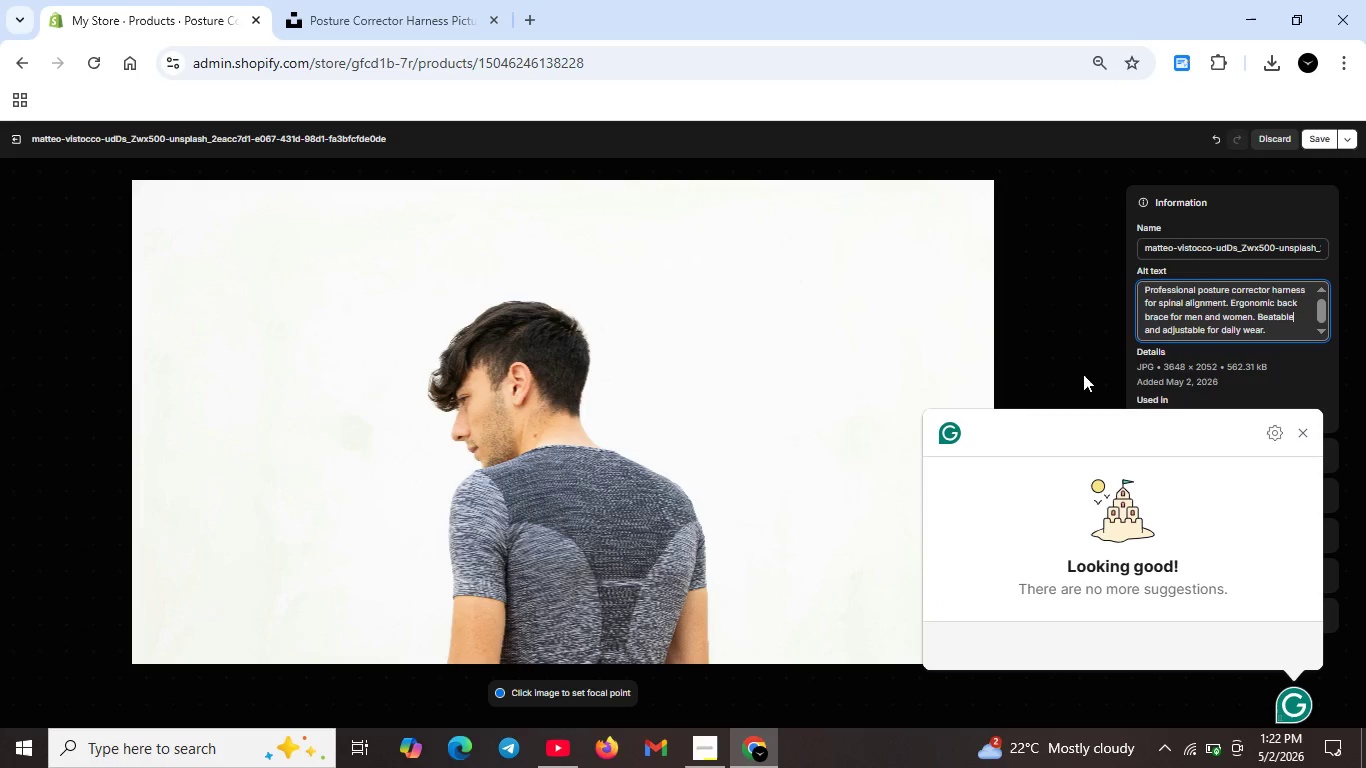 
key(Unknown)
 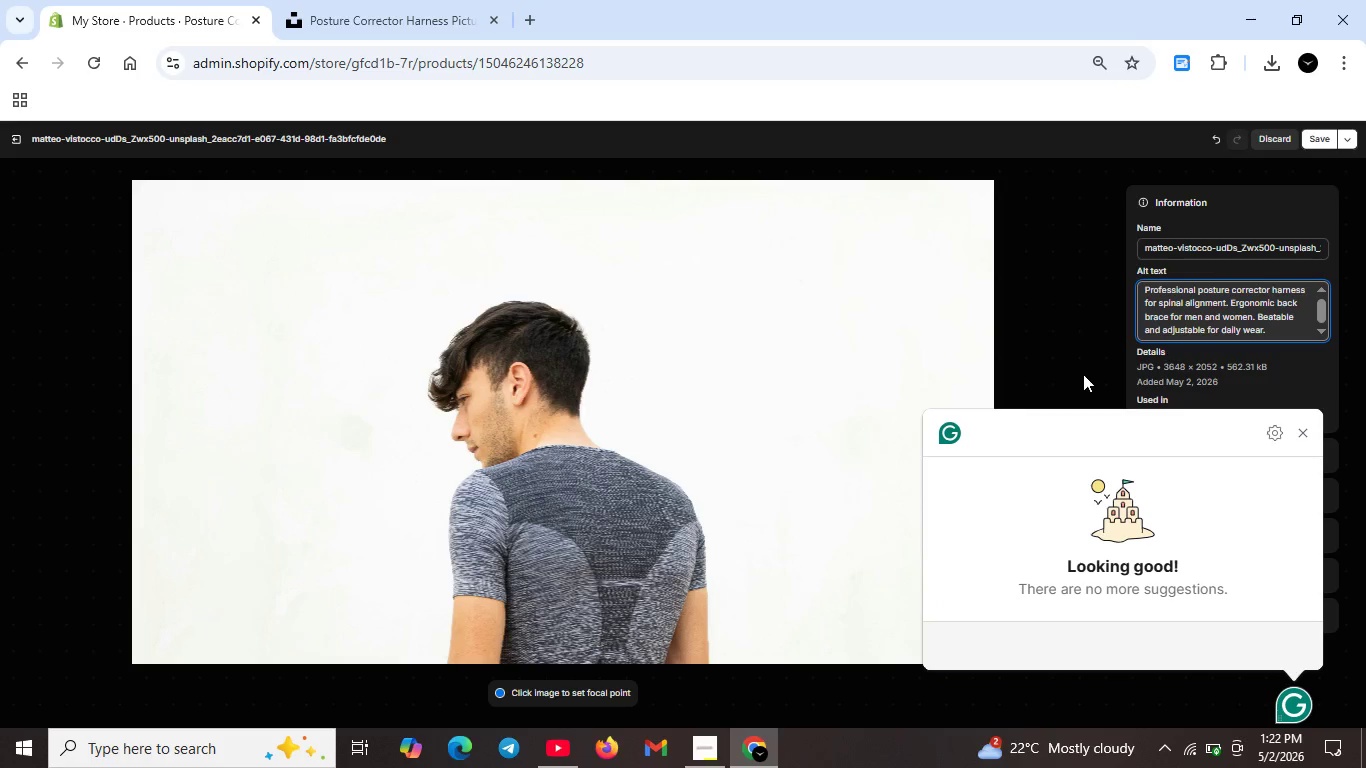 
key(Unknown)
 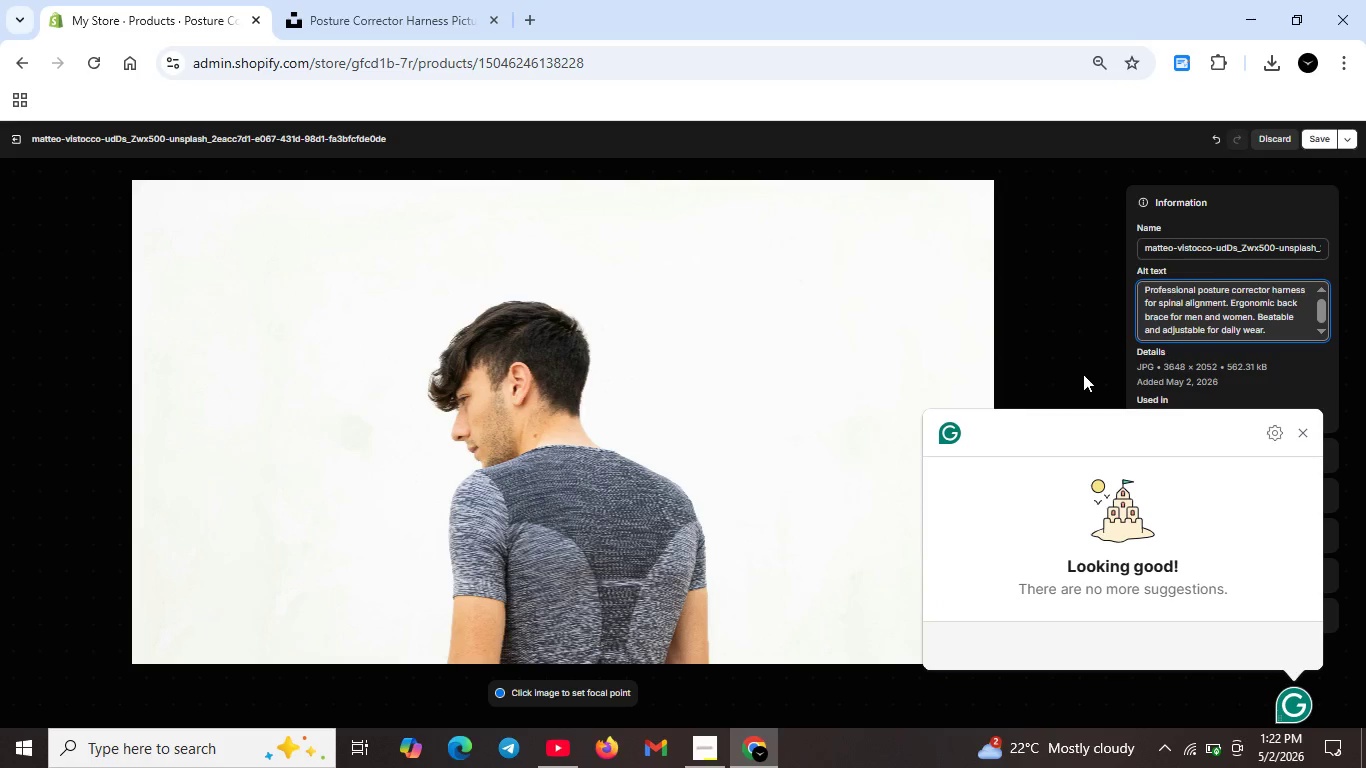 
key(Unknown)
 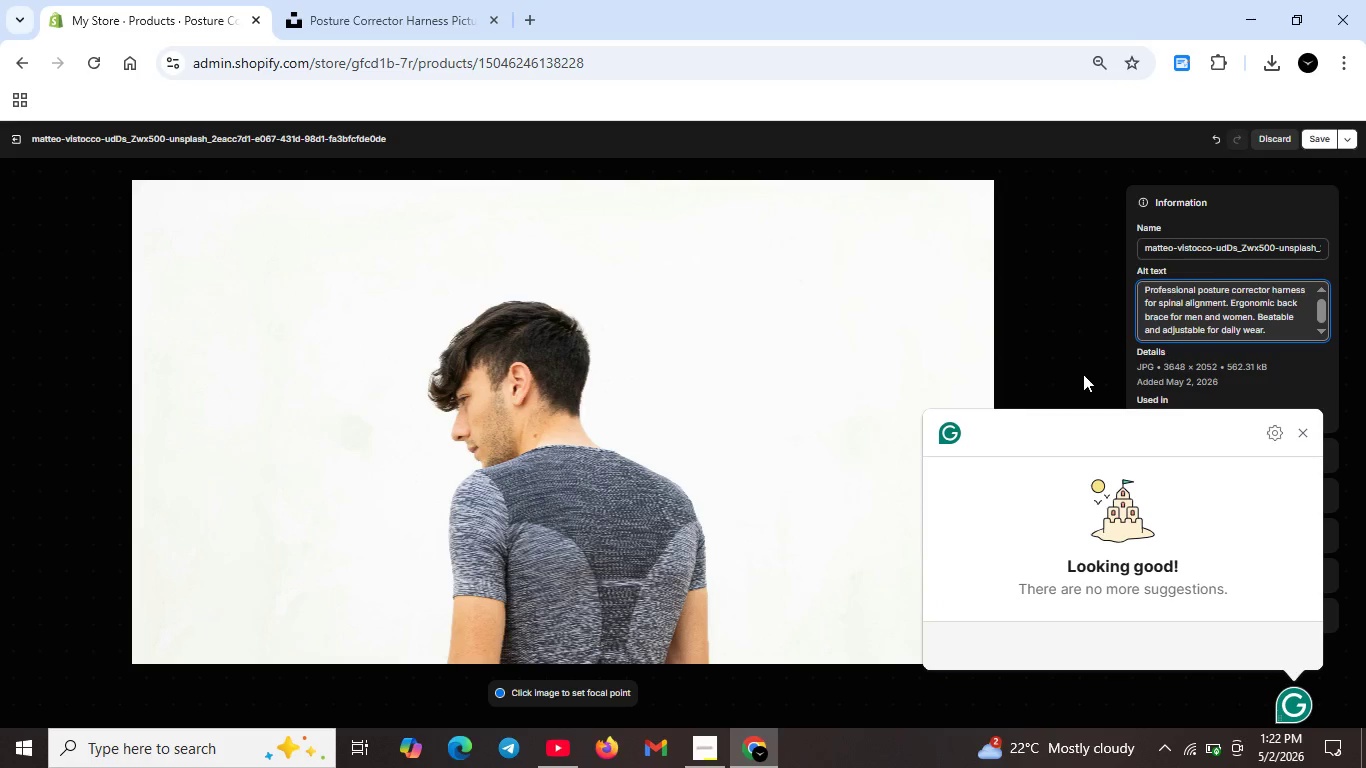 
key(Unknown)
 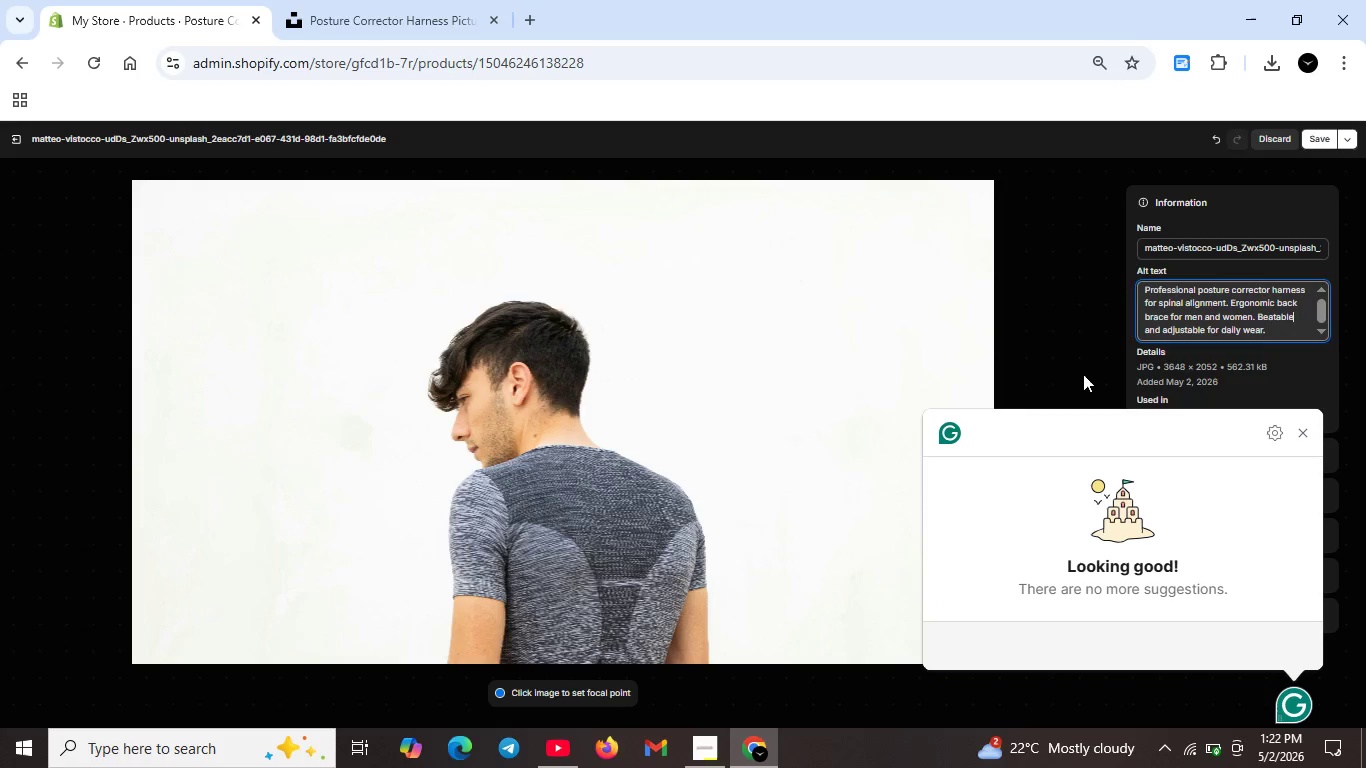 
key(Unknown)
 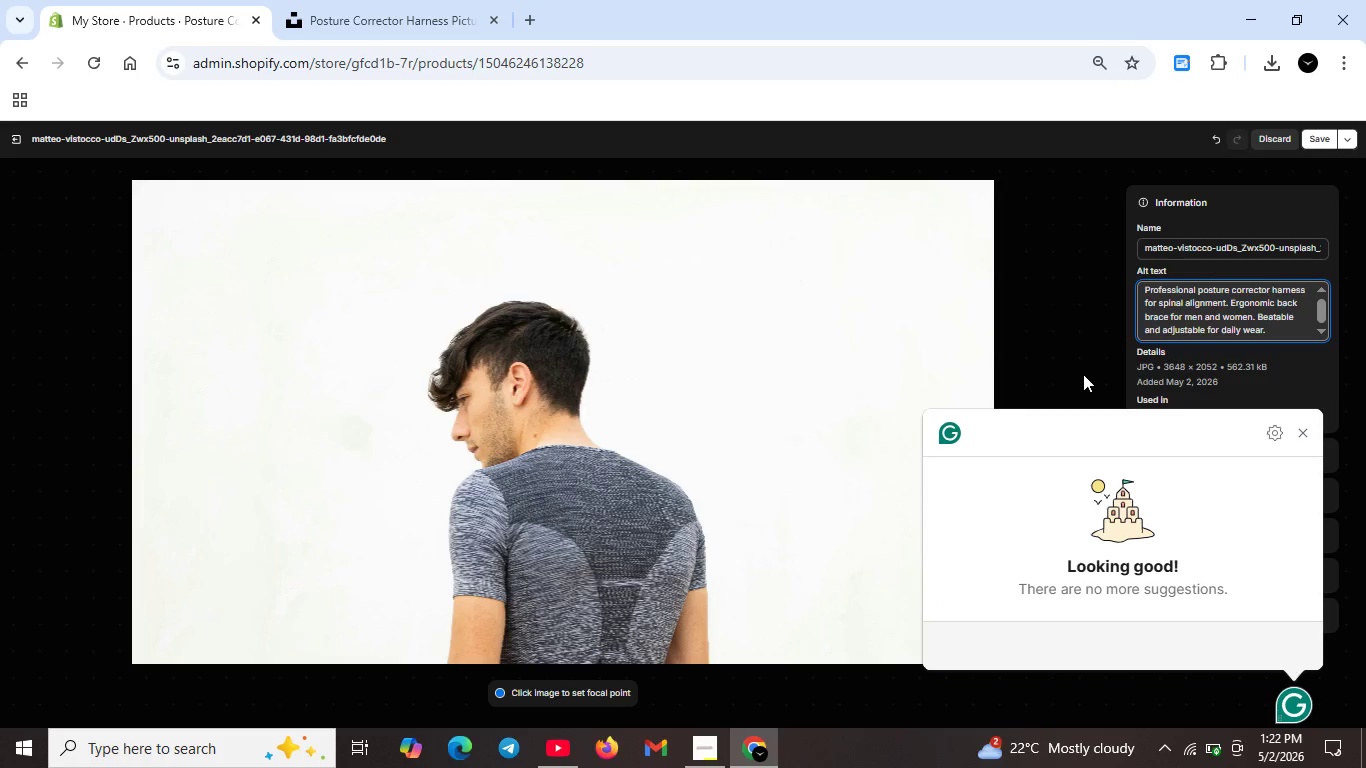 
left_click([1083, 374])
 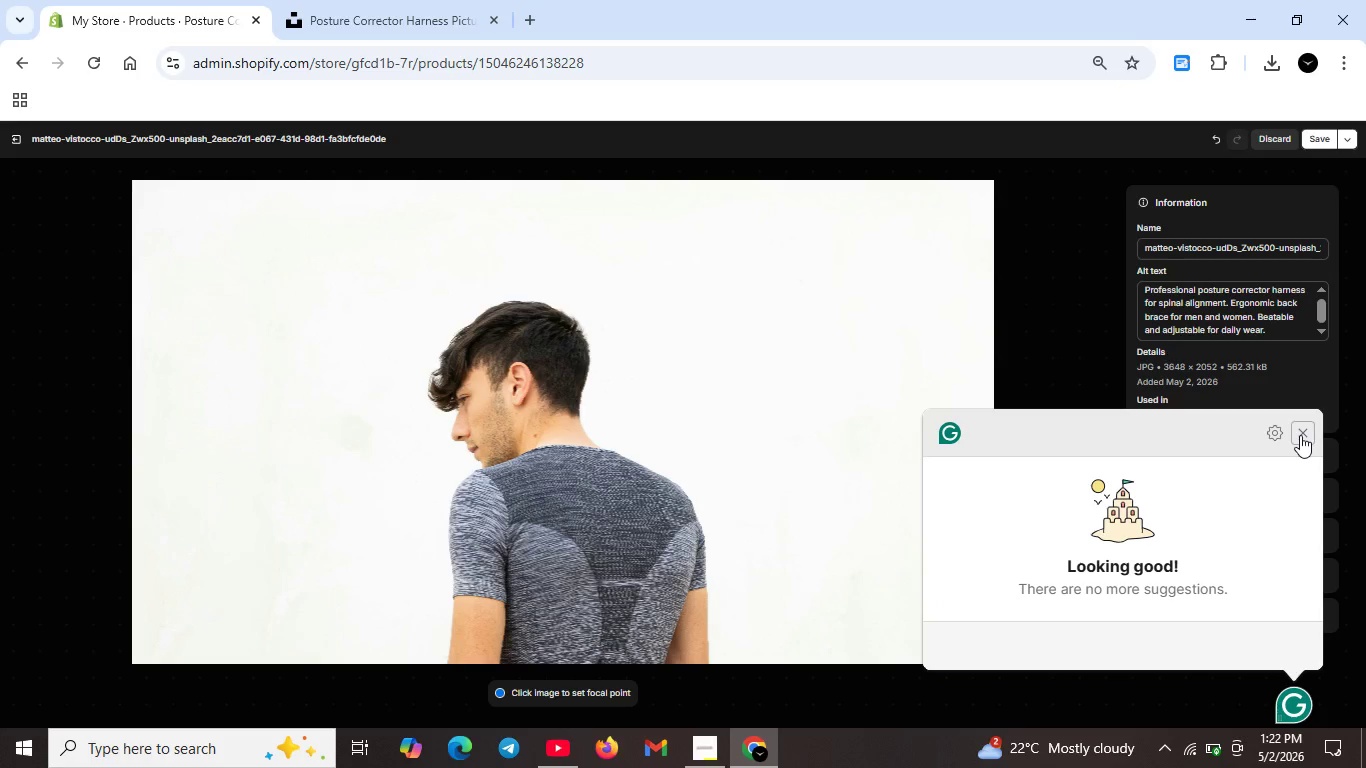 
left_click([1300, 435])
 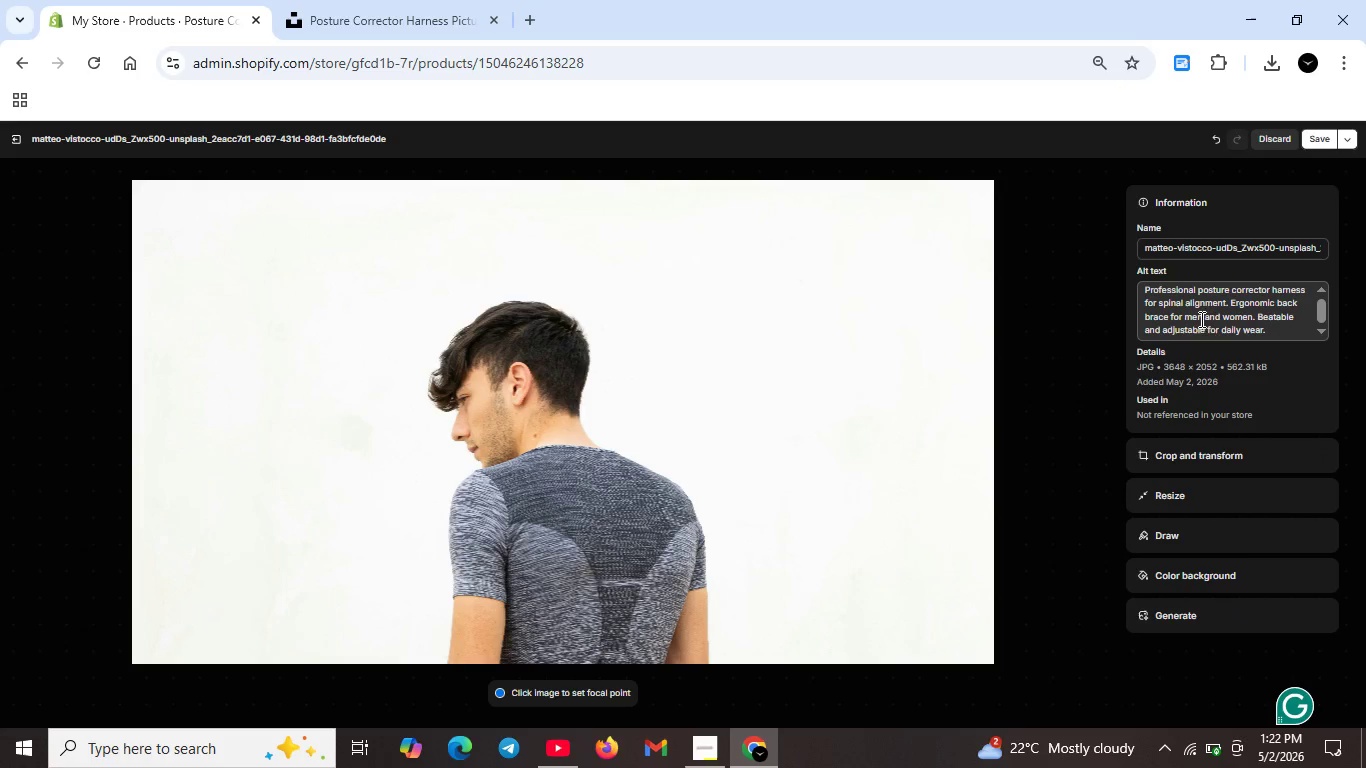 
scroll: coordinate [1199, 320], scroll_direction: down, amount: 1.0
 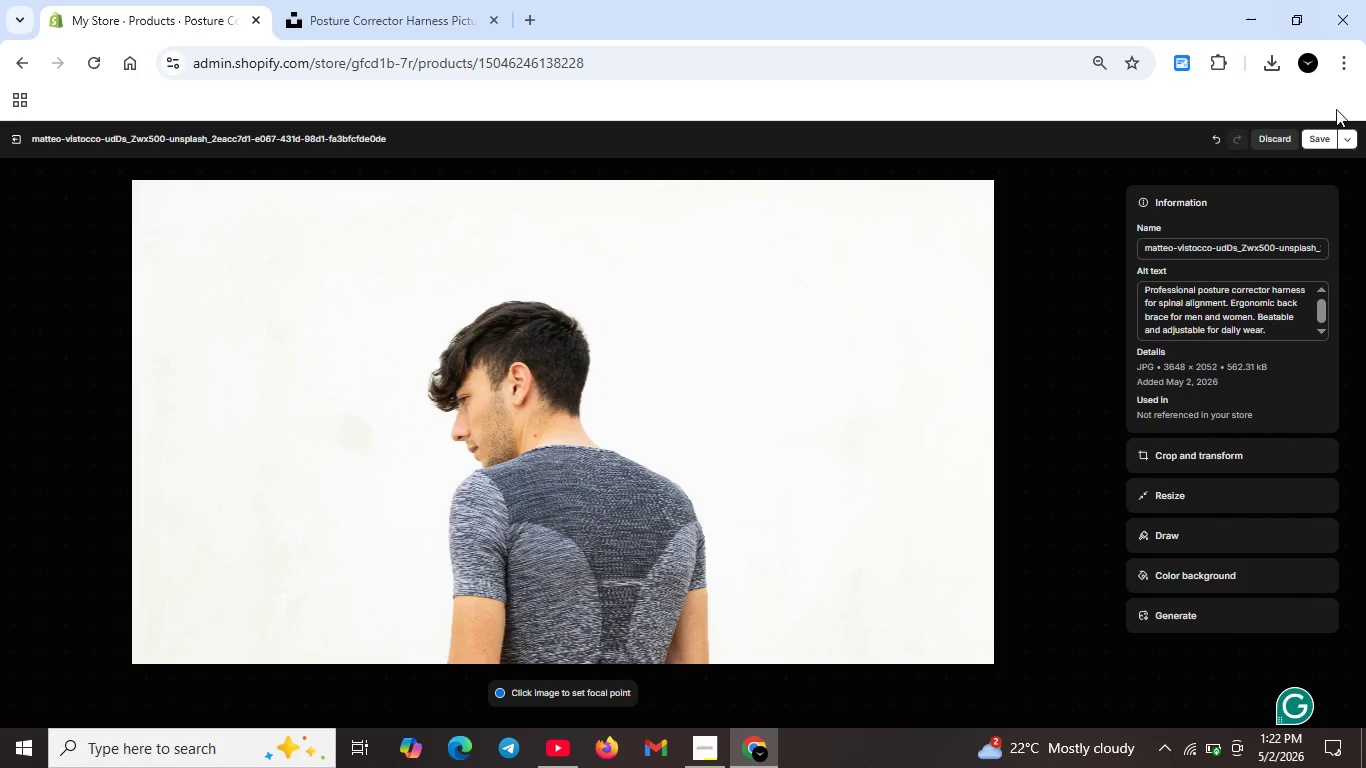 
left_click([1325, 134])
 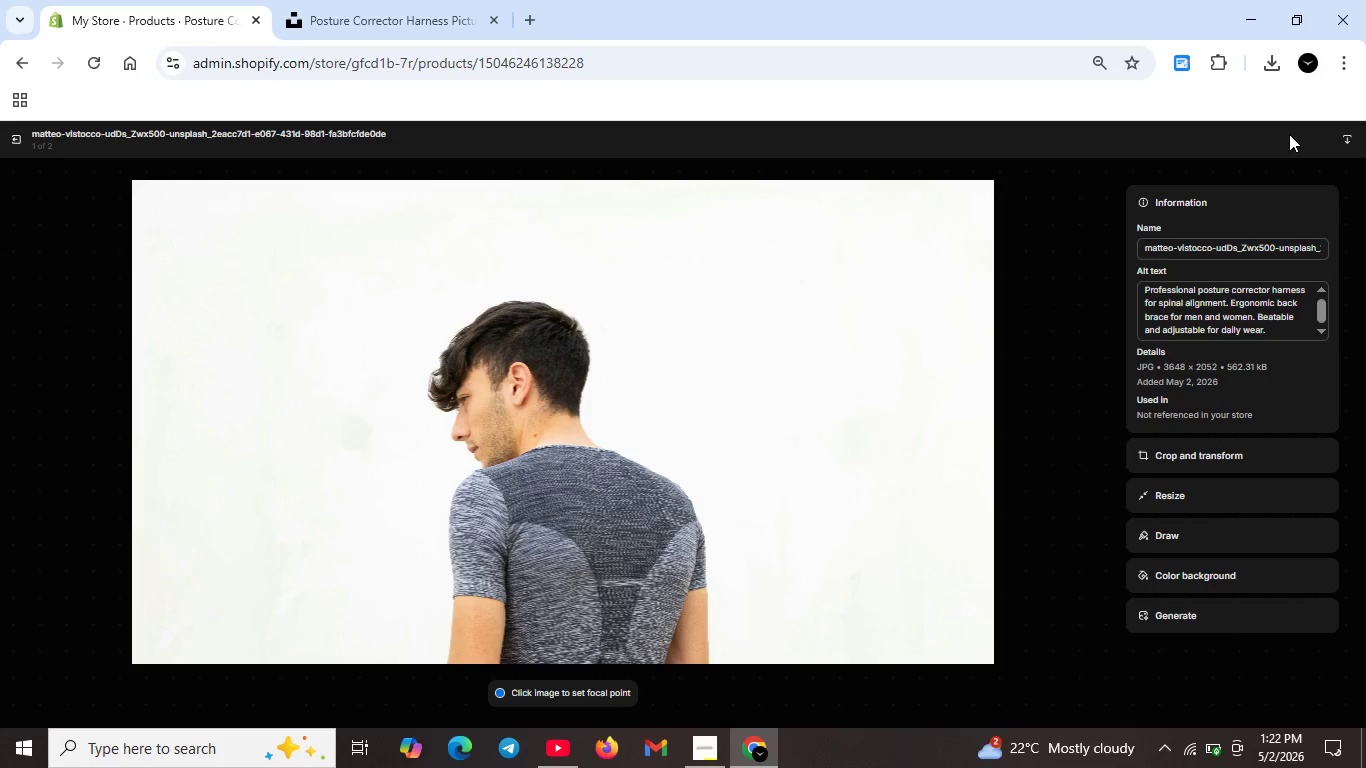 
wait(13.04)
 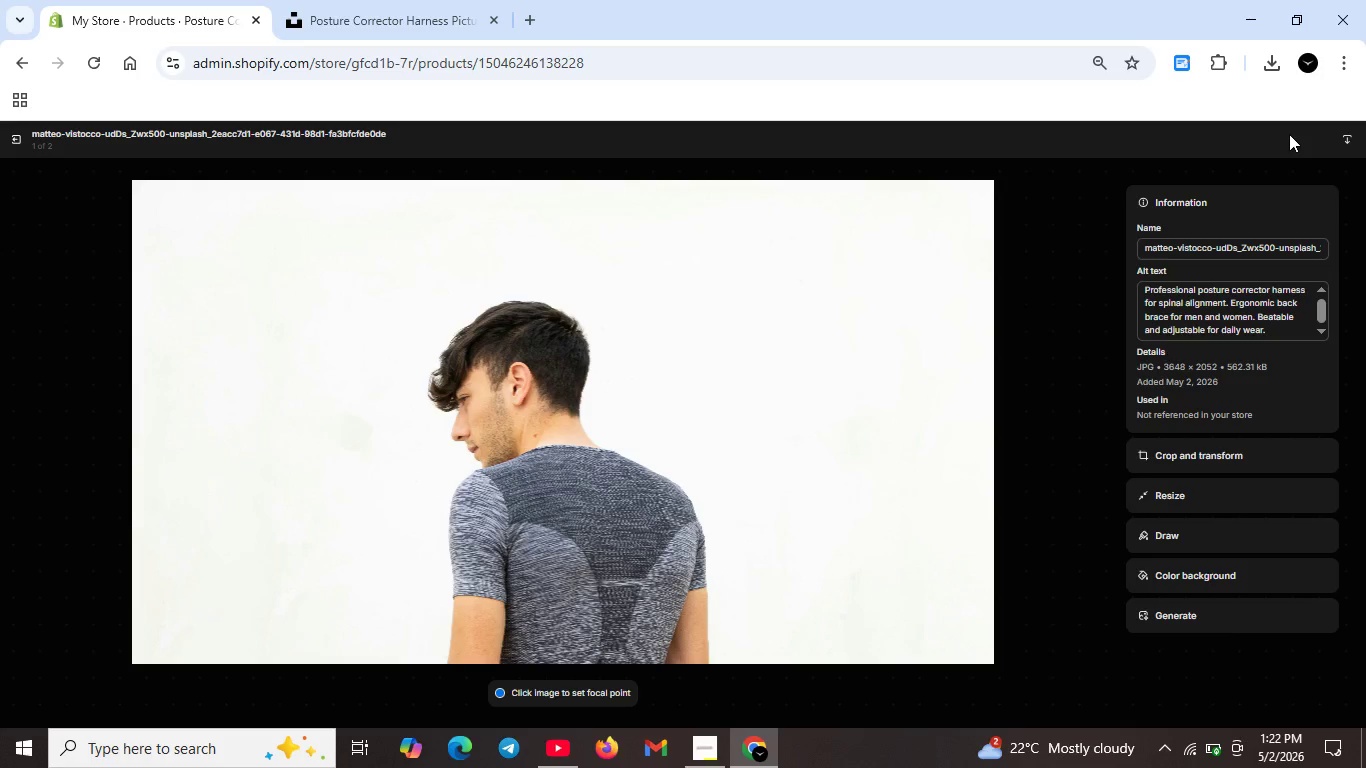 
mouse_move([46, 132])
 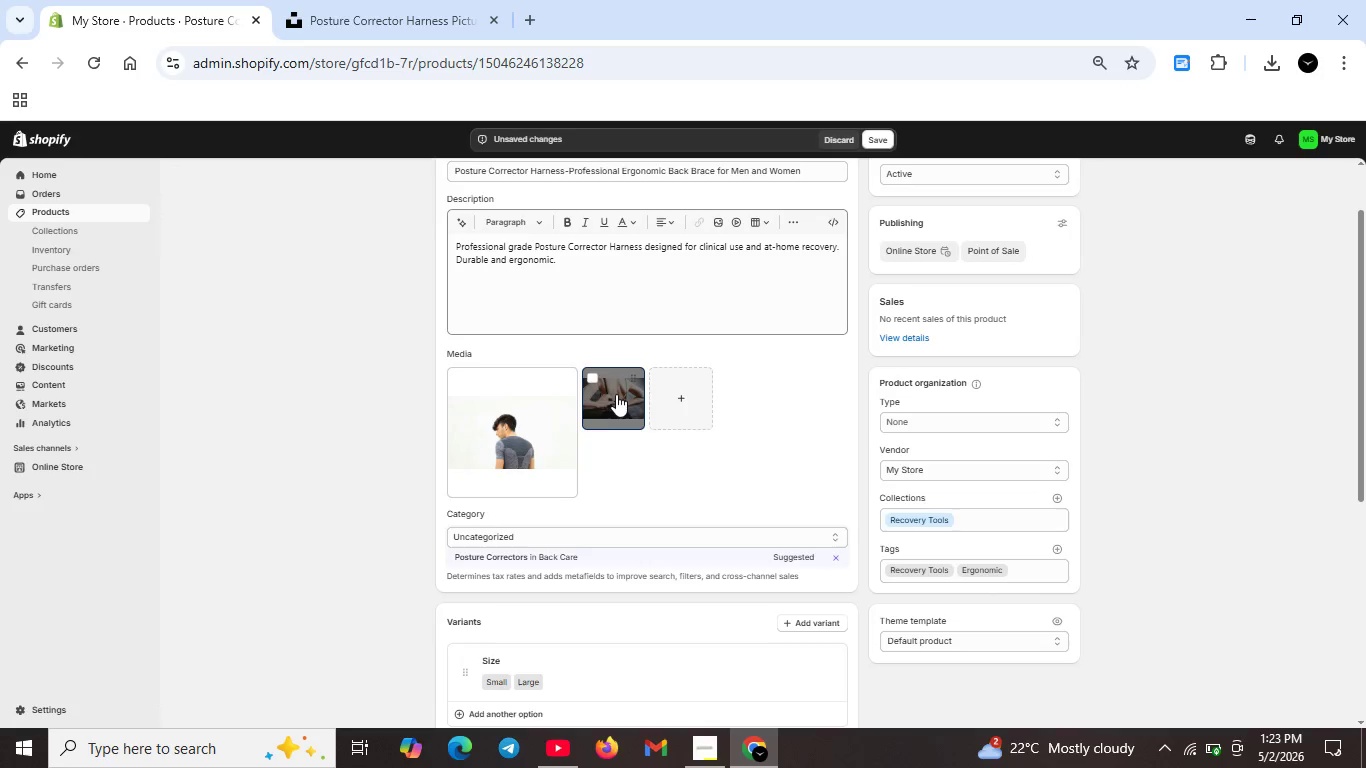 
double_click([616, 394])
 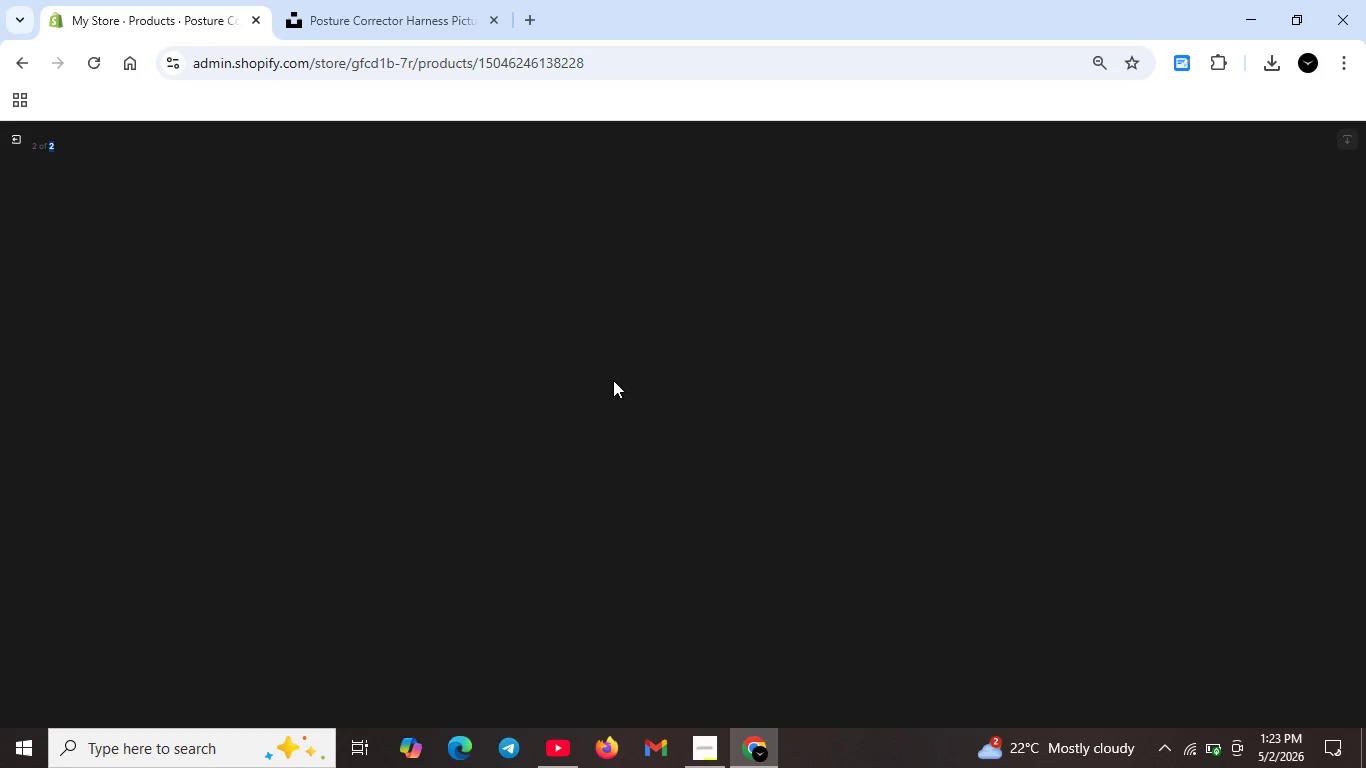 
scroll: coordinate [601, 330], scroll_direction: down, amount: 5.0
 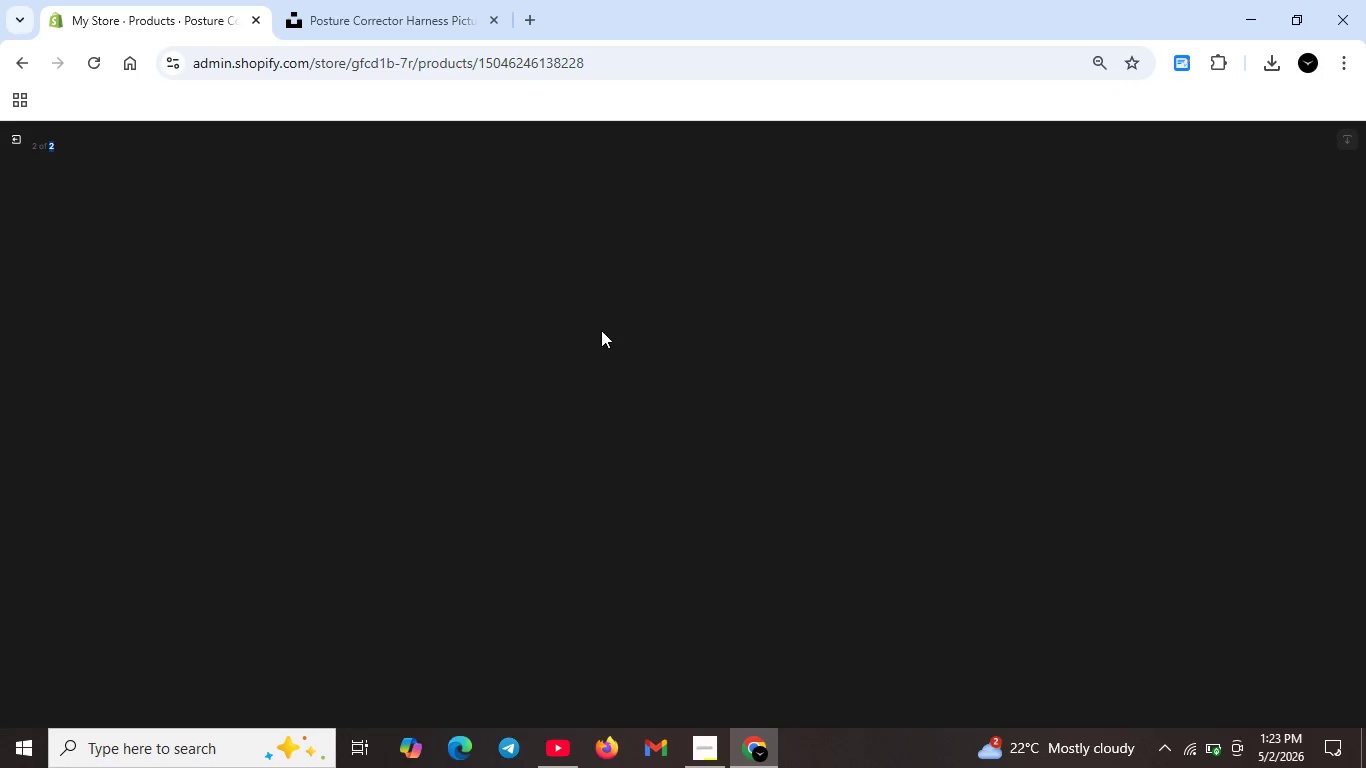 
scroll: coordinate [601, 330], scroll_direction: up, amount: 2.0
 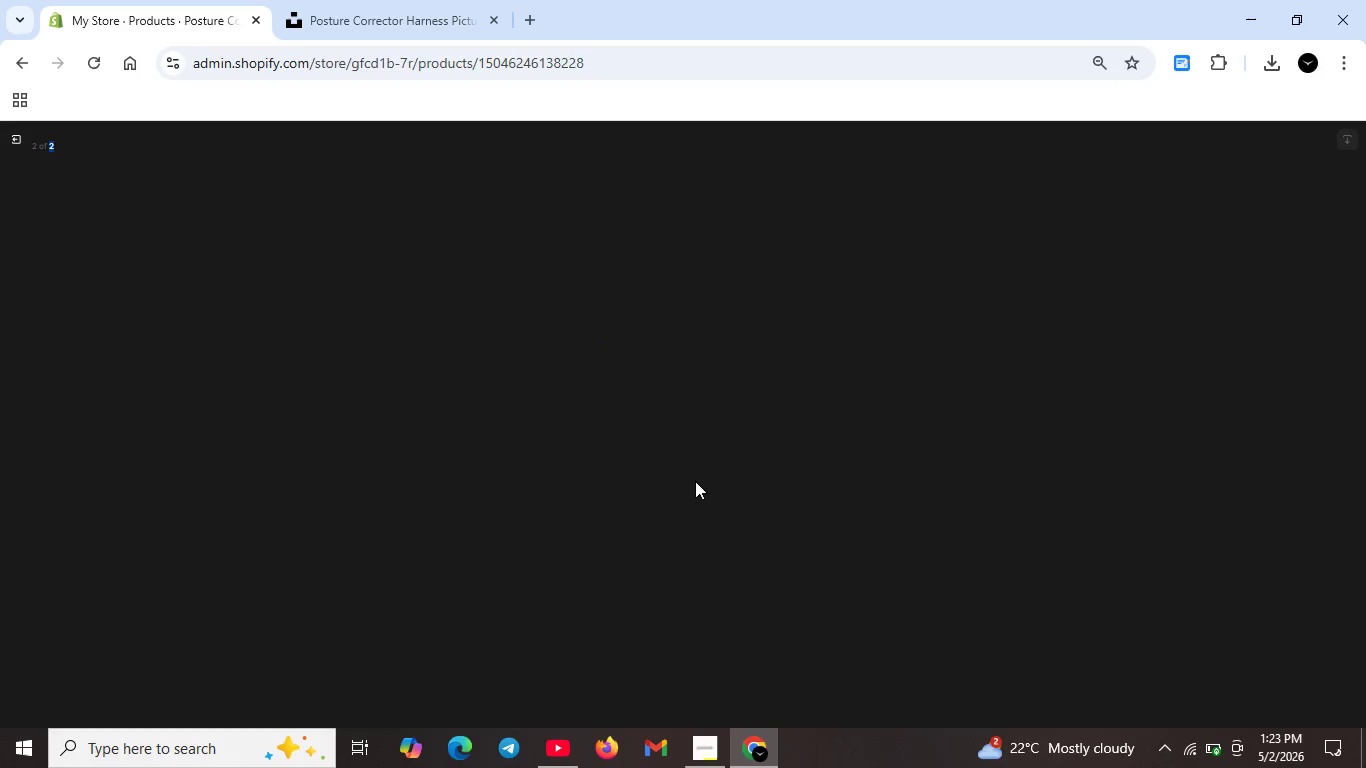 
scroll: coordinate [695, 481], scroll_direction: down, amount: 4.0
 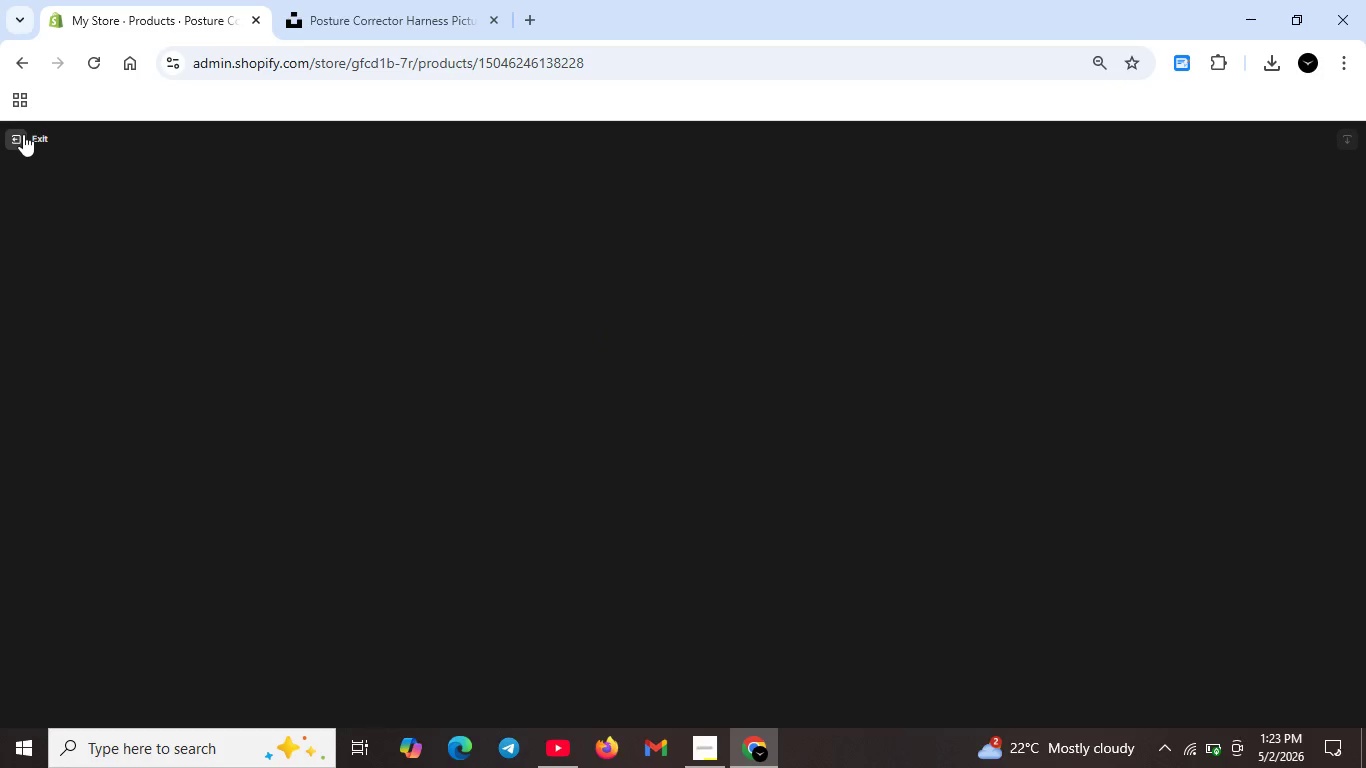 
left_click([23, 134])
 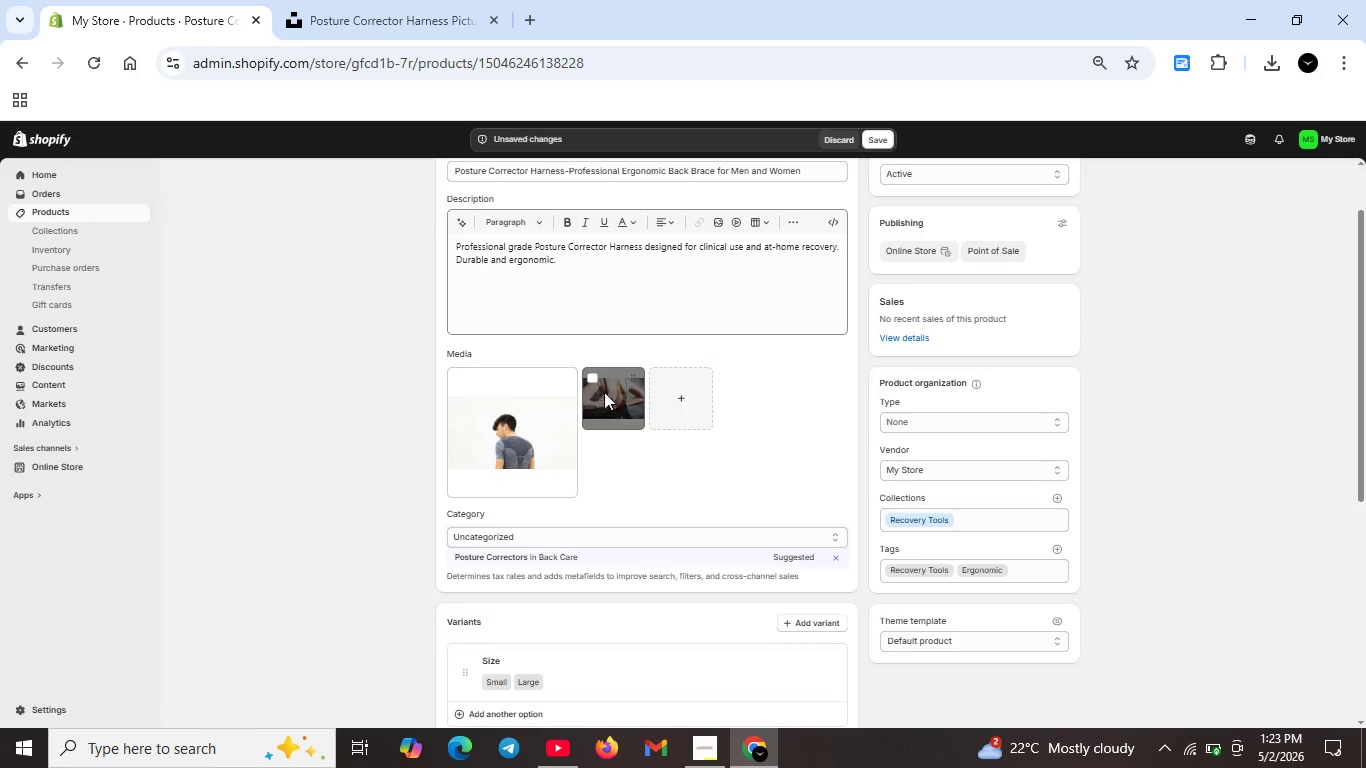 
double_click([604, 392])
 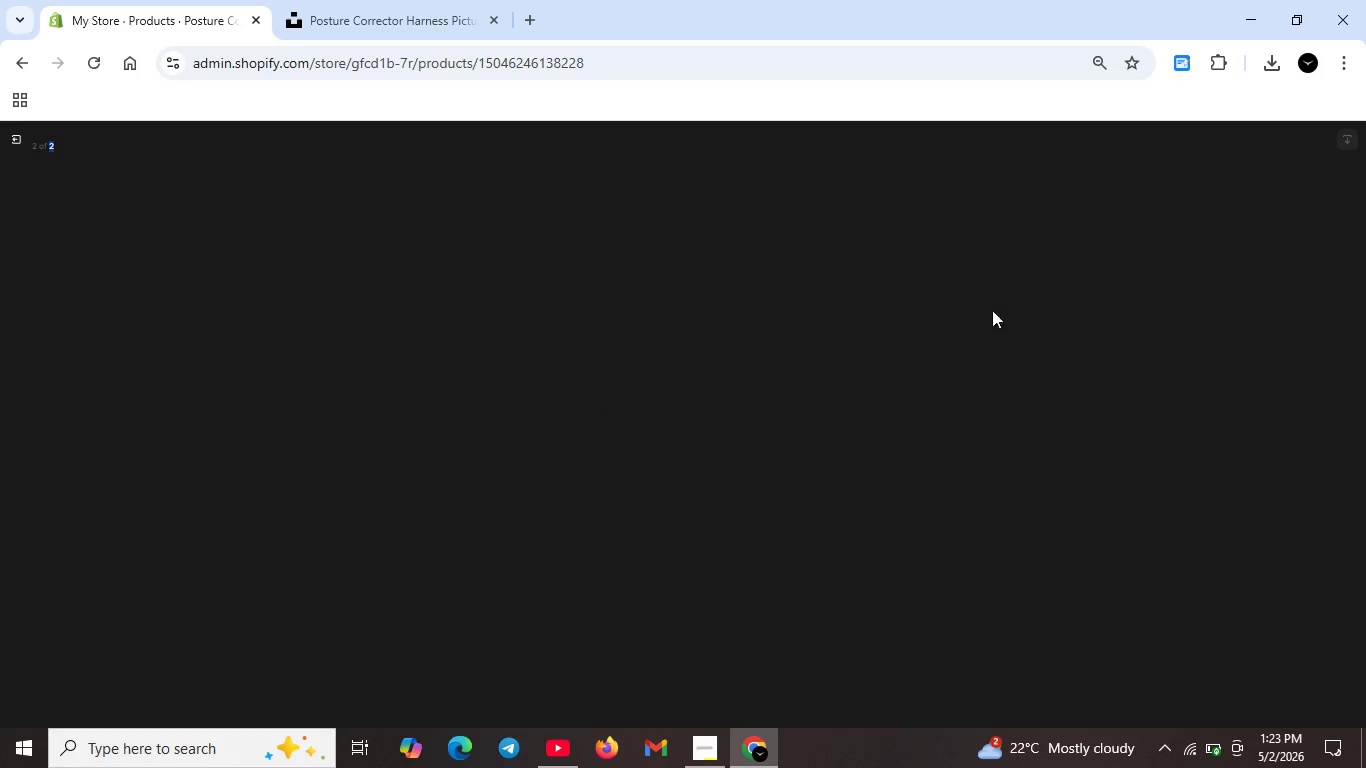 
scroll: coordinate [856, 465], scroll_direction: down, amount: 3.0
 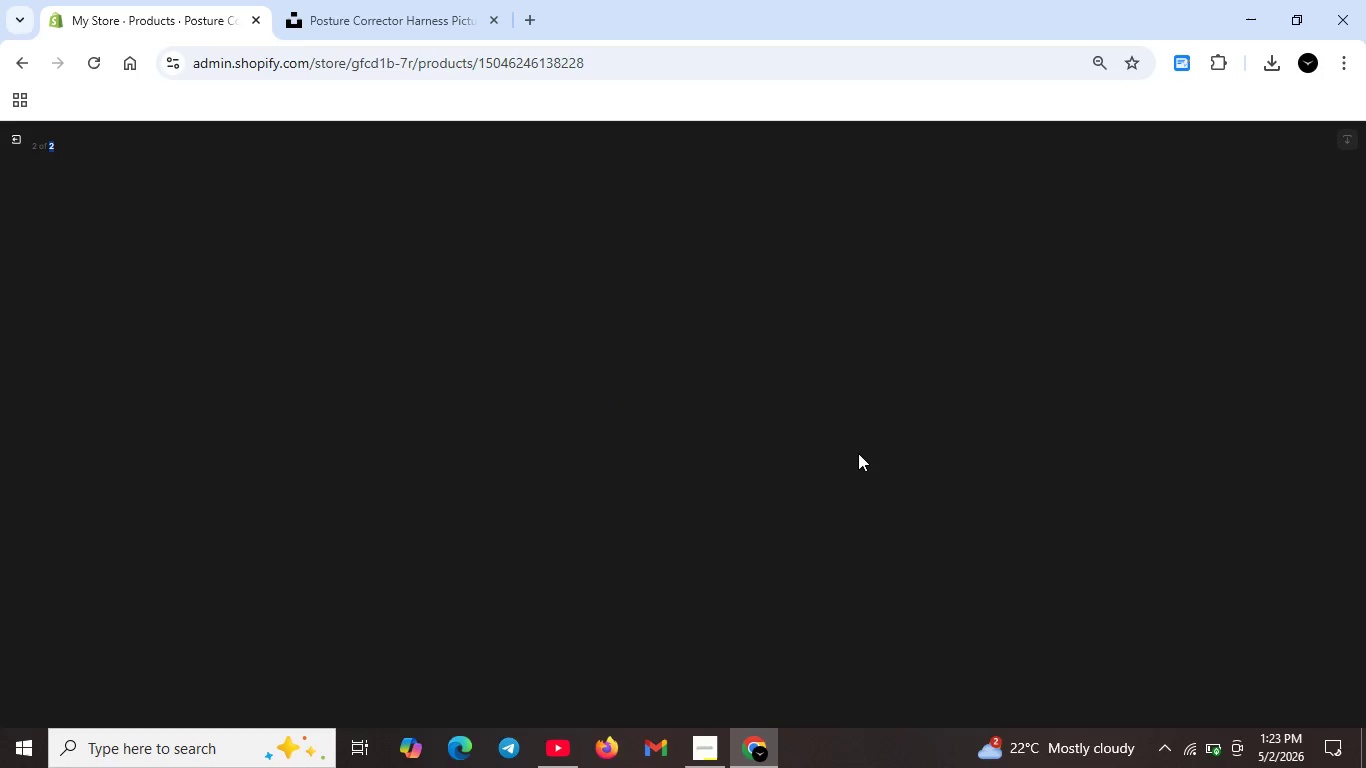 
scroll: coordinate [468, 390], scroll_direction: up, amount: 1.0
 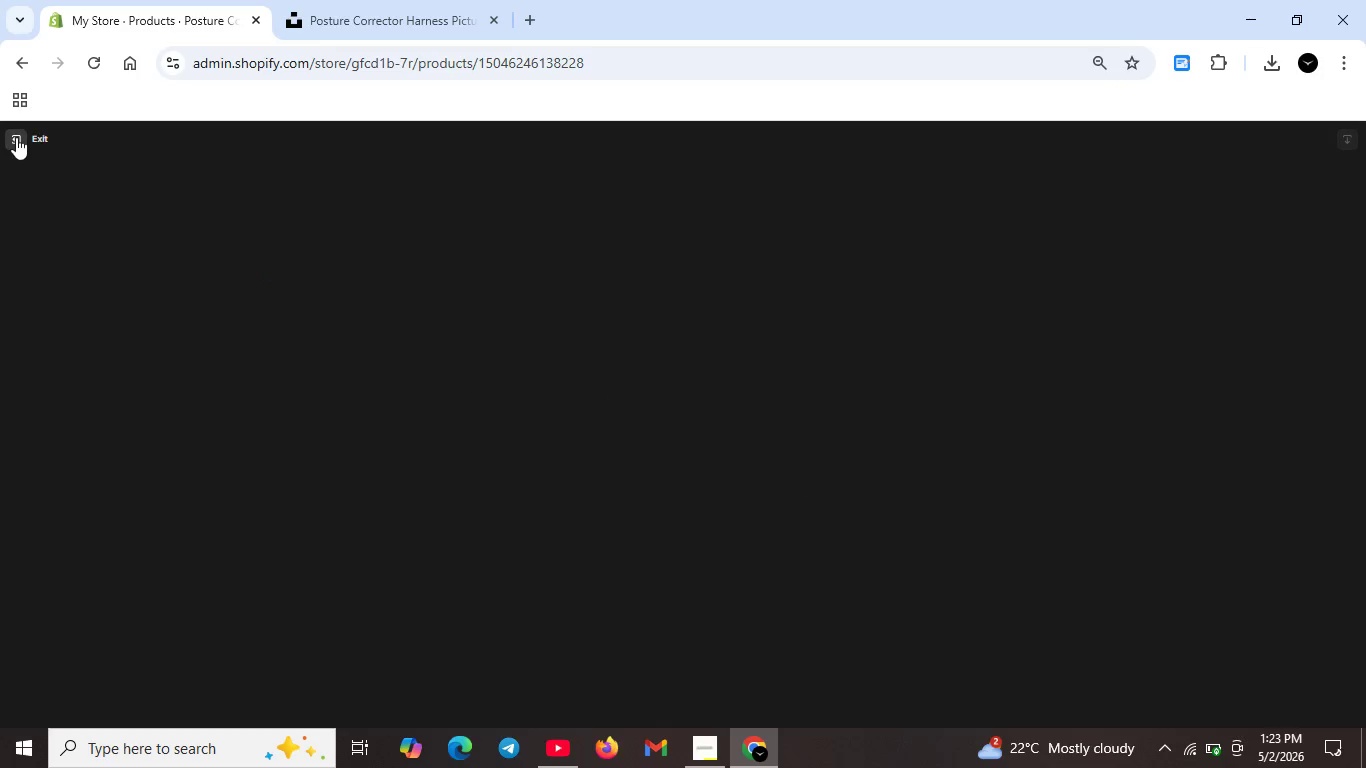 
left_click([16, 137])
 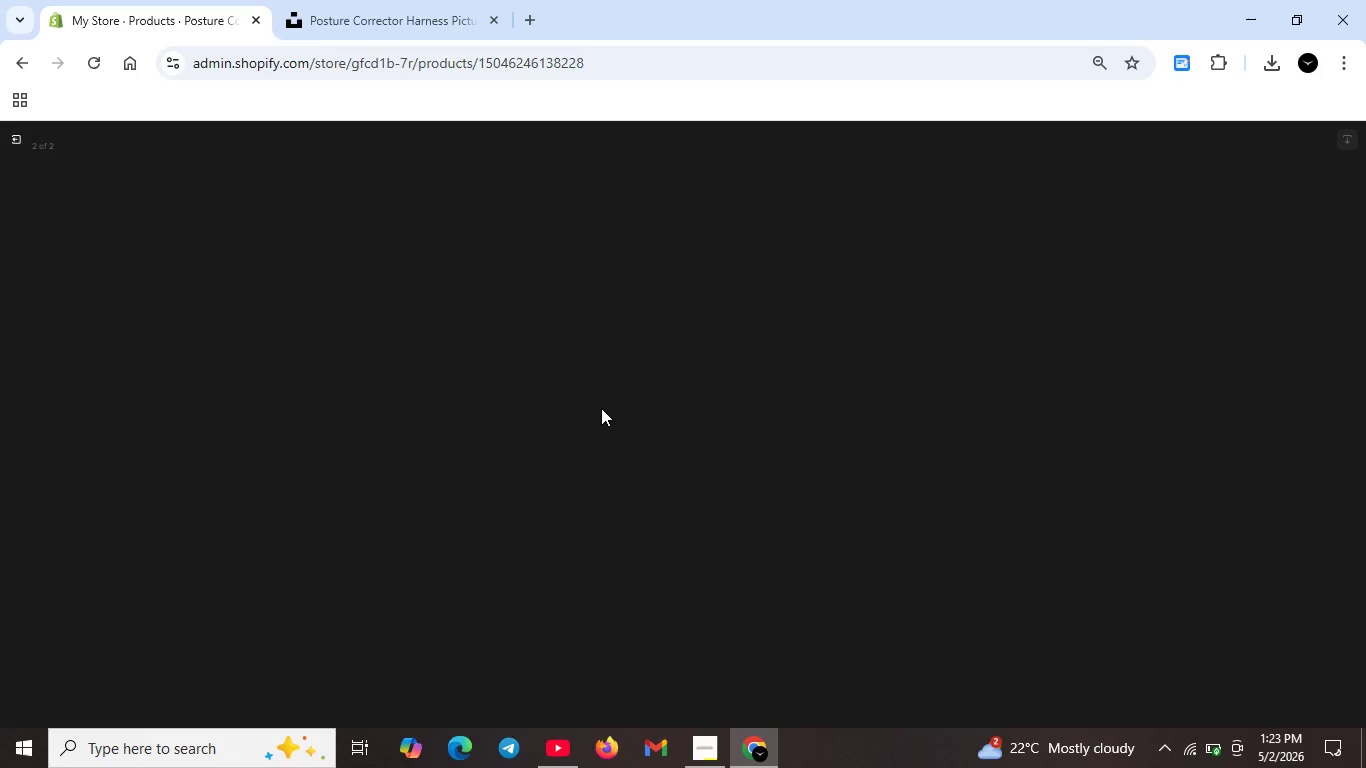 
double_click([601, 408])
 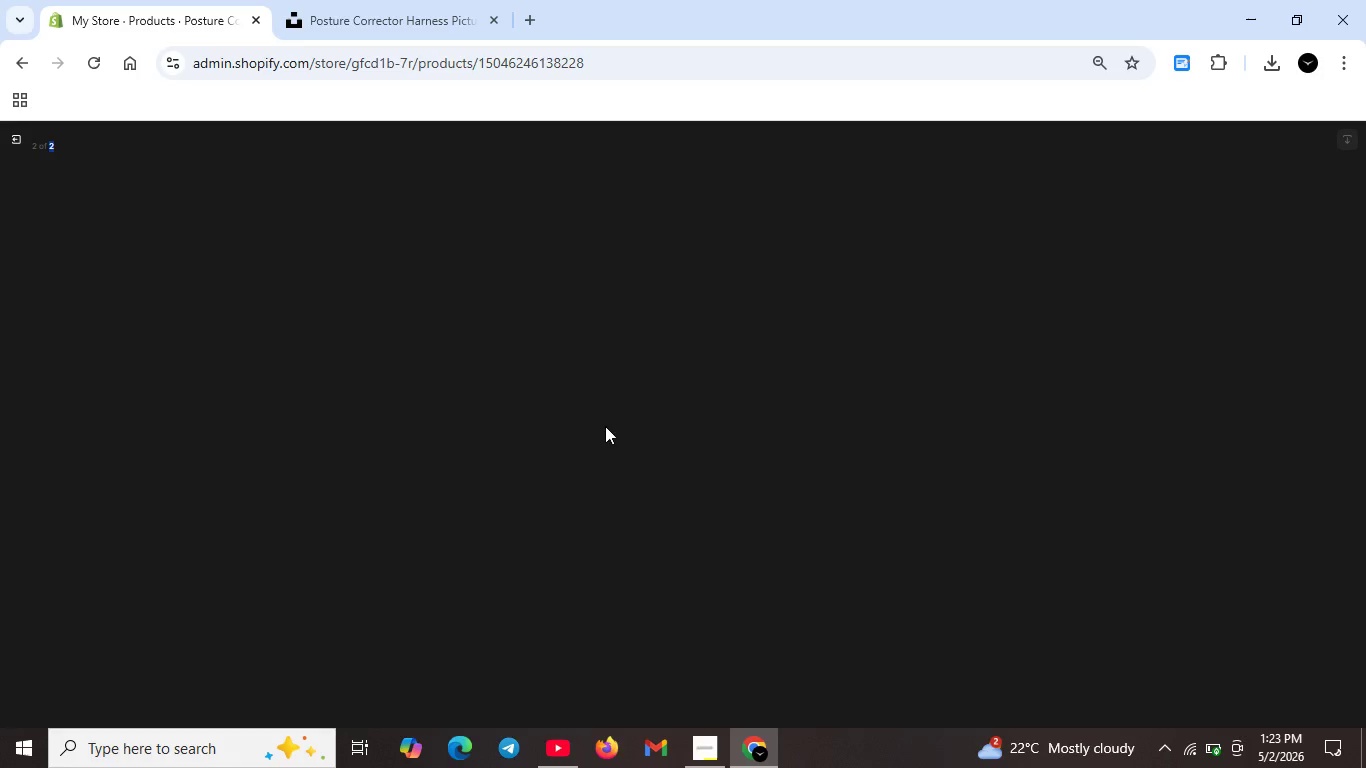 
scroll: coordinate [695, 447], scroll_direction: down, amount: 25.0
 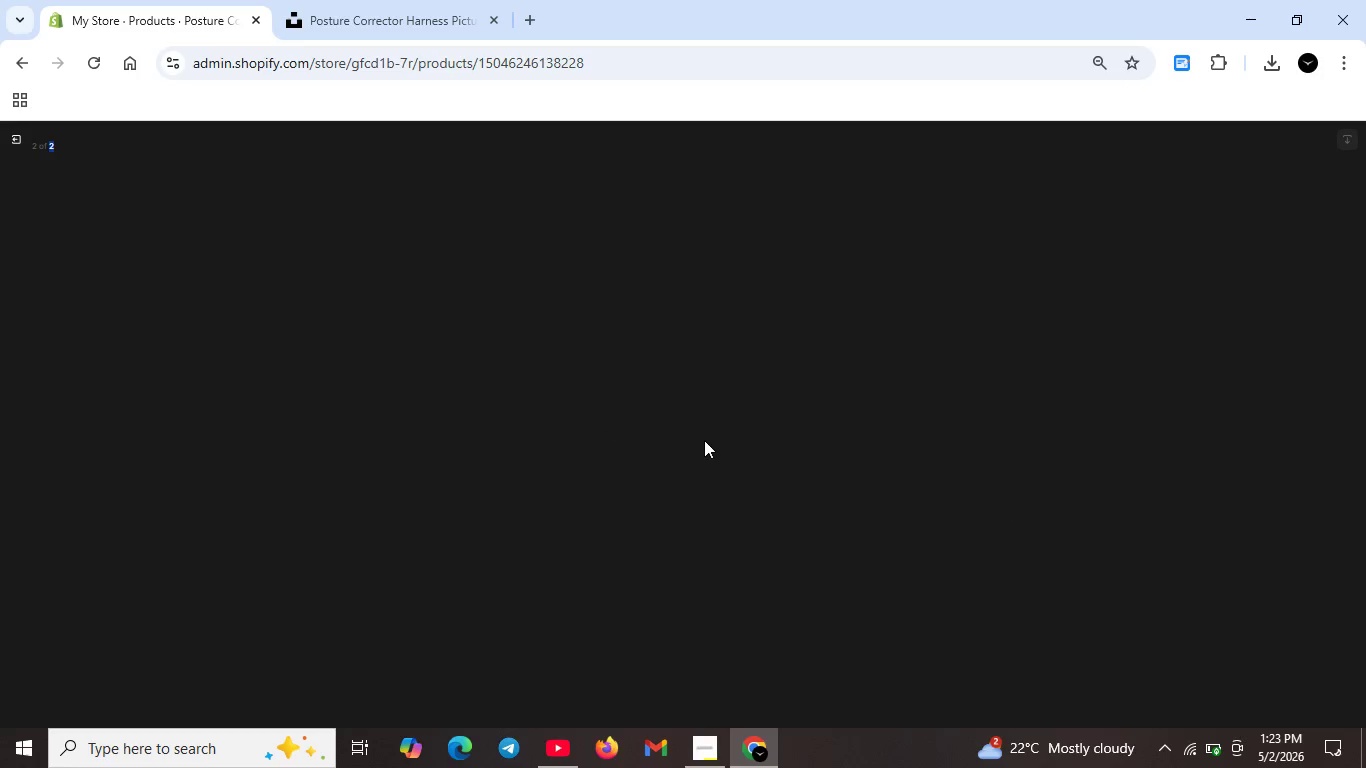 
scroll: coordinate [704, 440], scroll_direction: up, amount: 10.0
 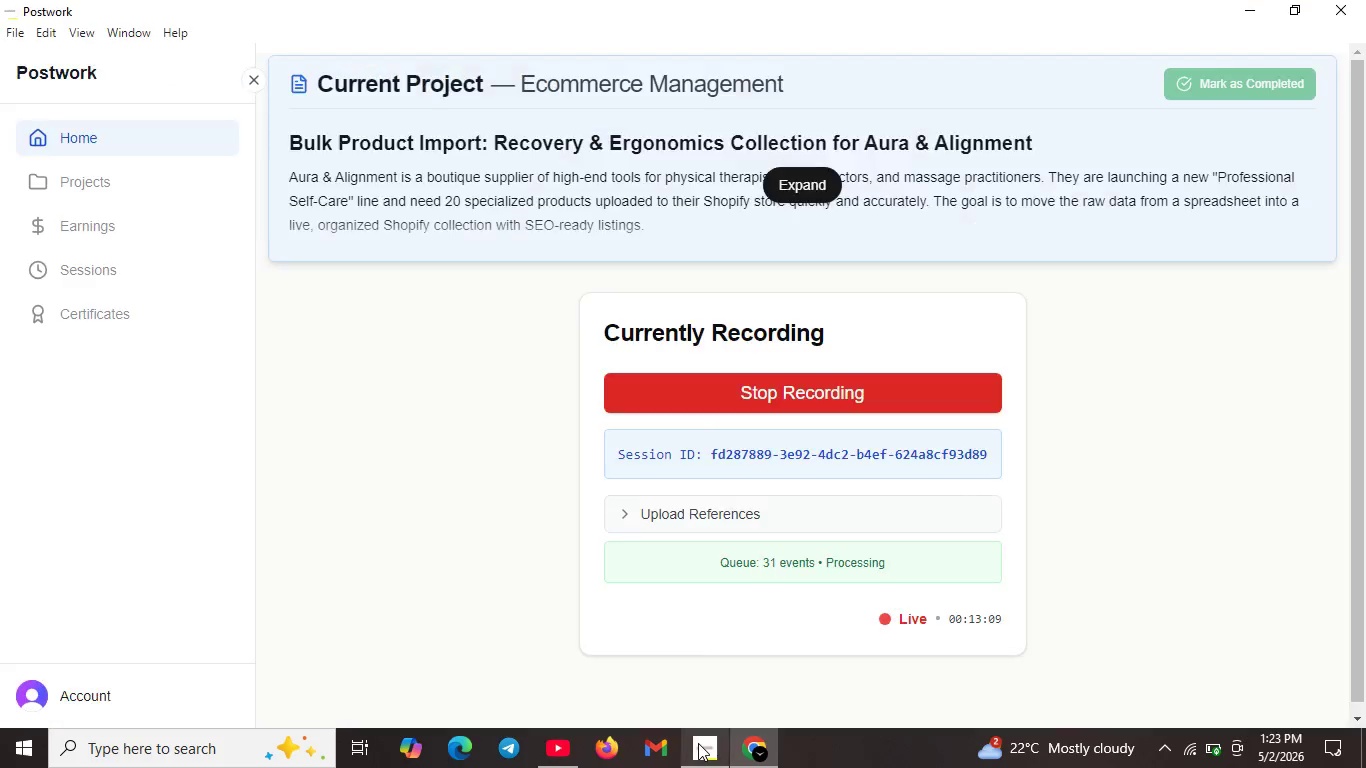 
left_click([698, 743])